 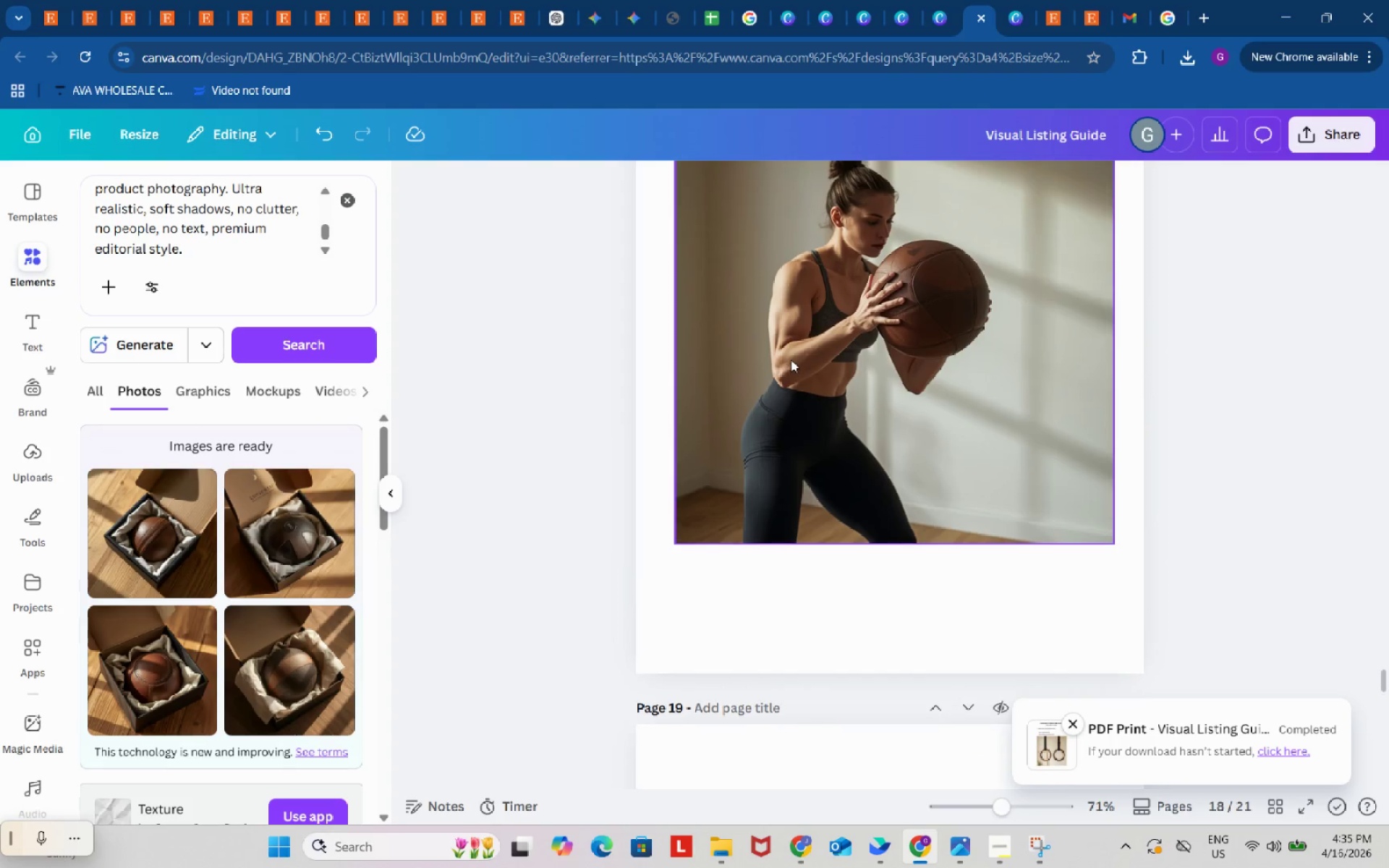 
scroll: coordinate [792, 359], scroll_direction: up, amount: 27.0
 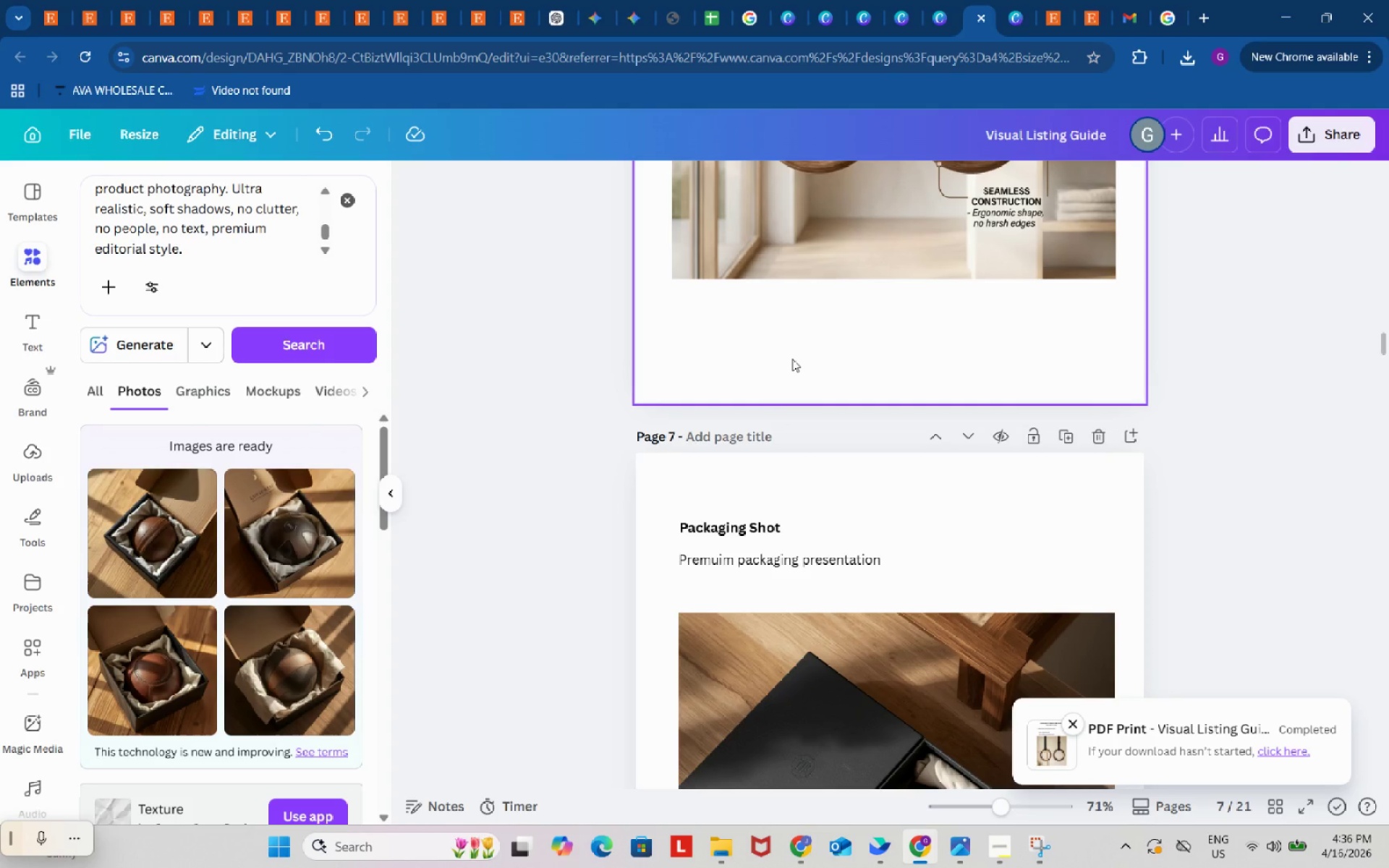 
wait(46.75)
 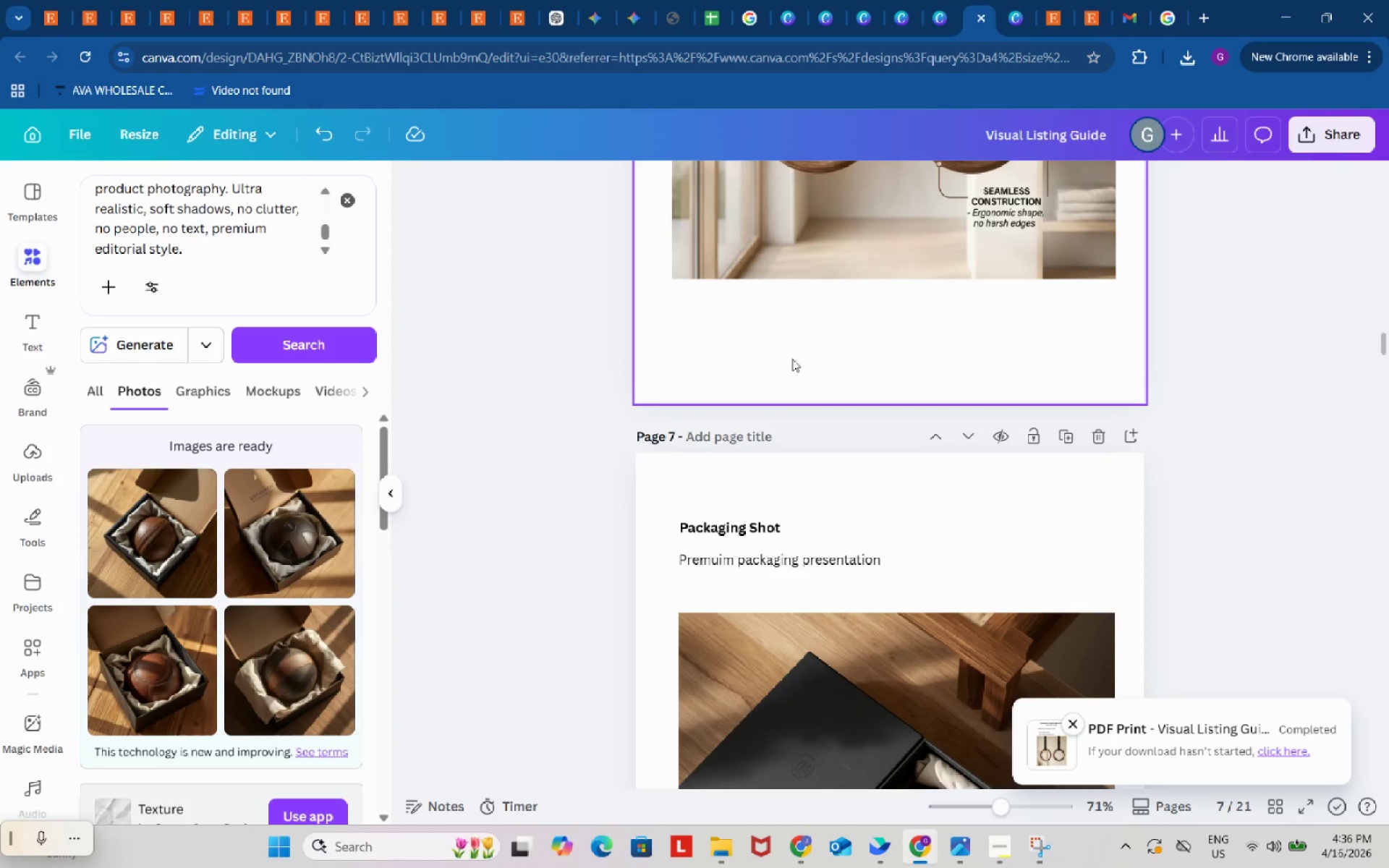 
scroll: coordinate [757, 177], scroll_direction: up, amount: 19.0
 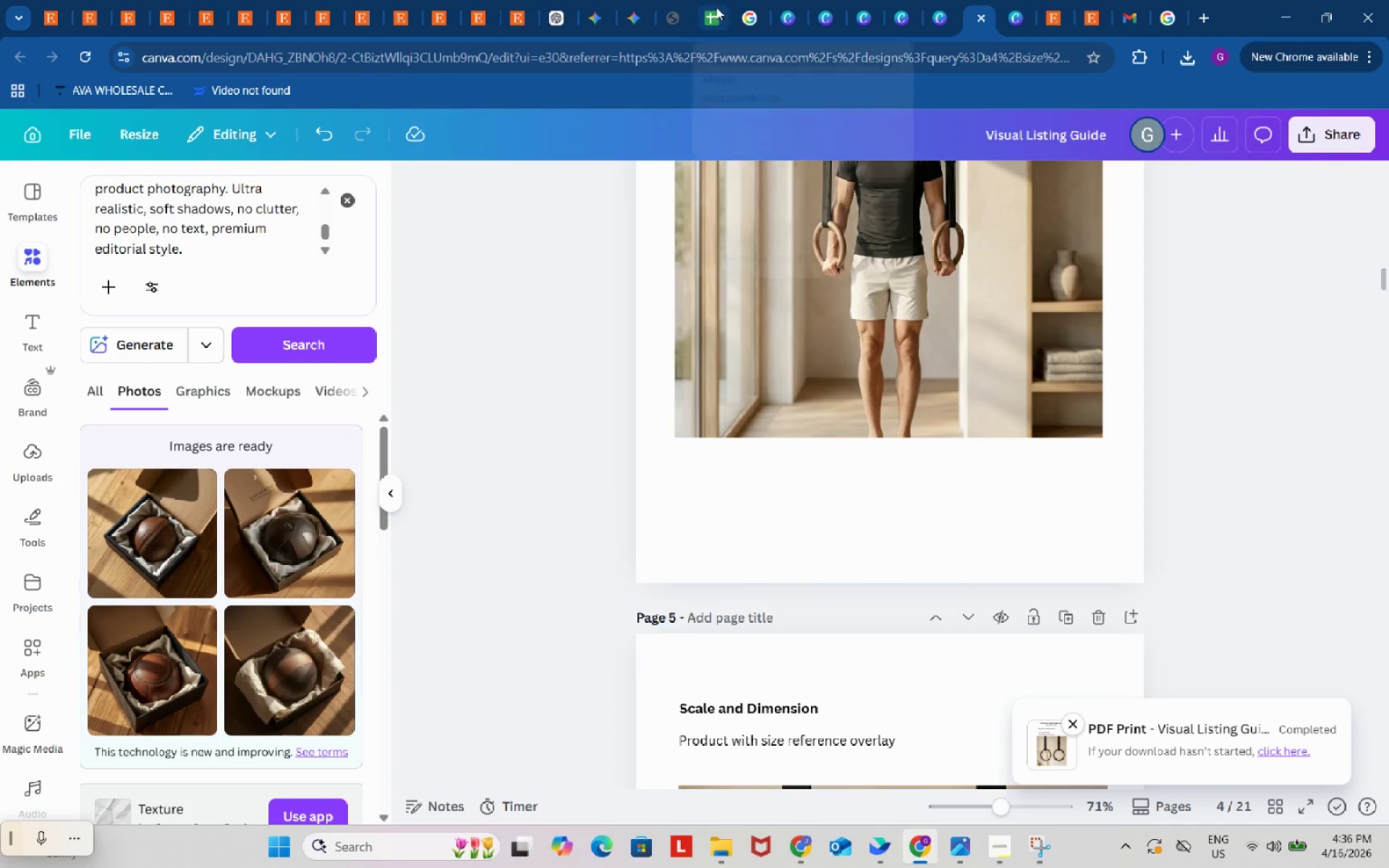 
left_click([716, 7])
 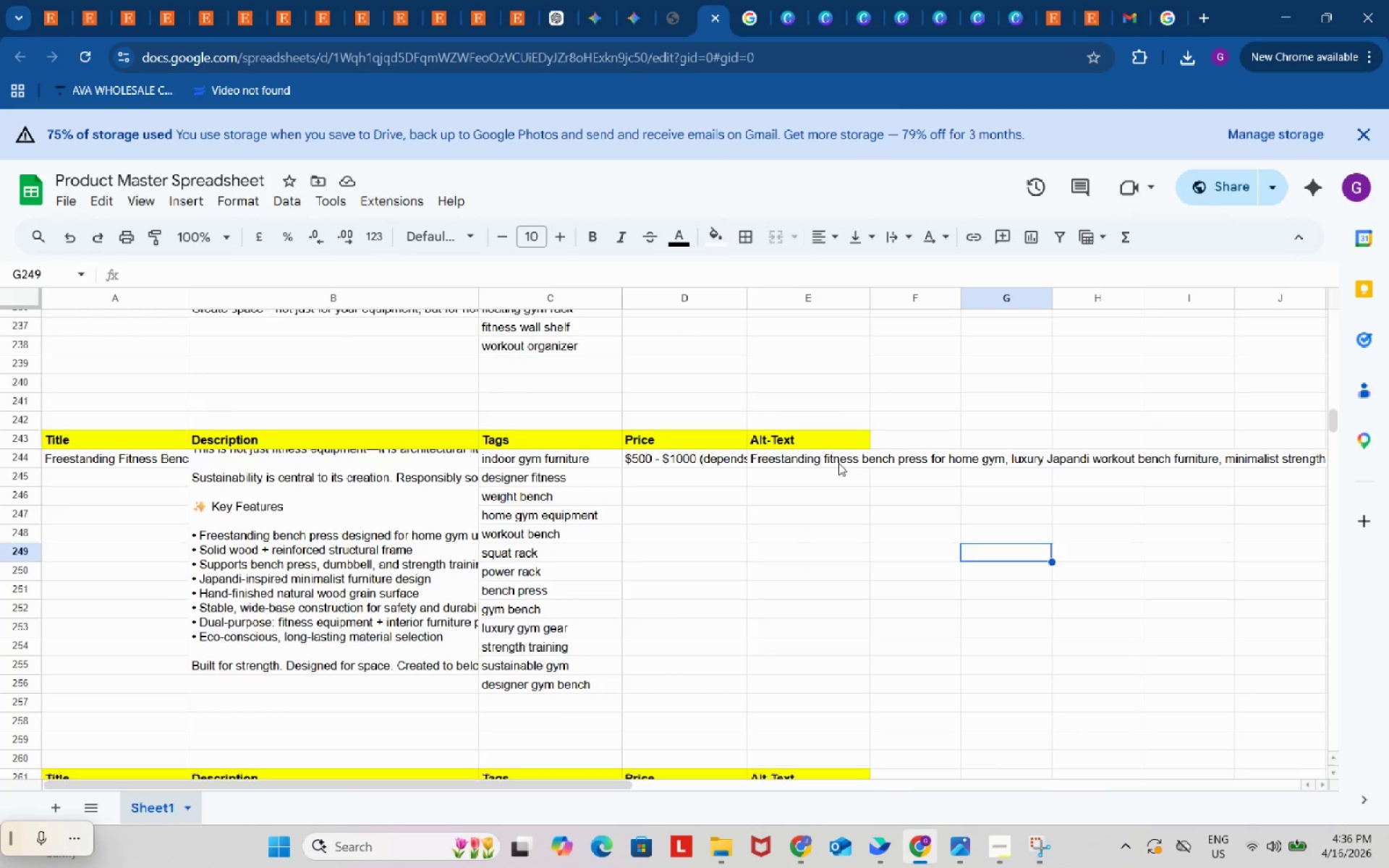 
left_click([877, 427])
 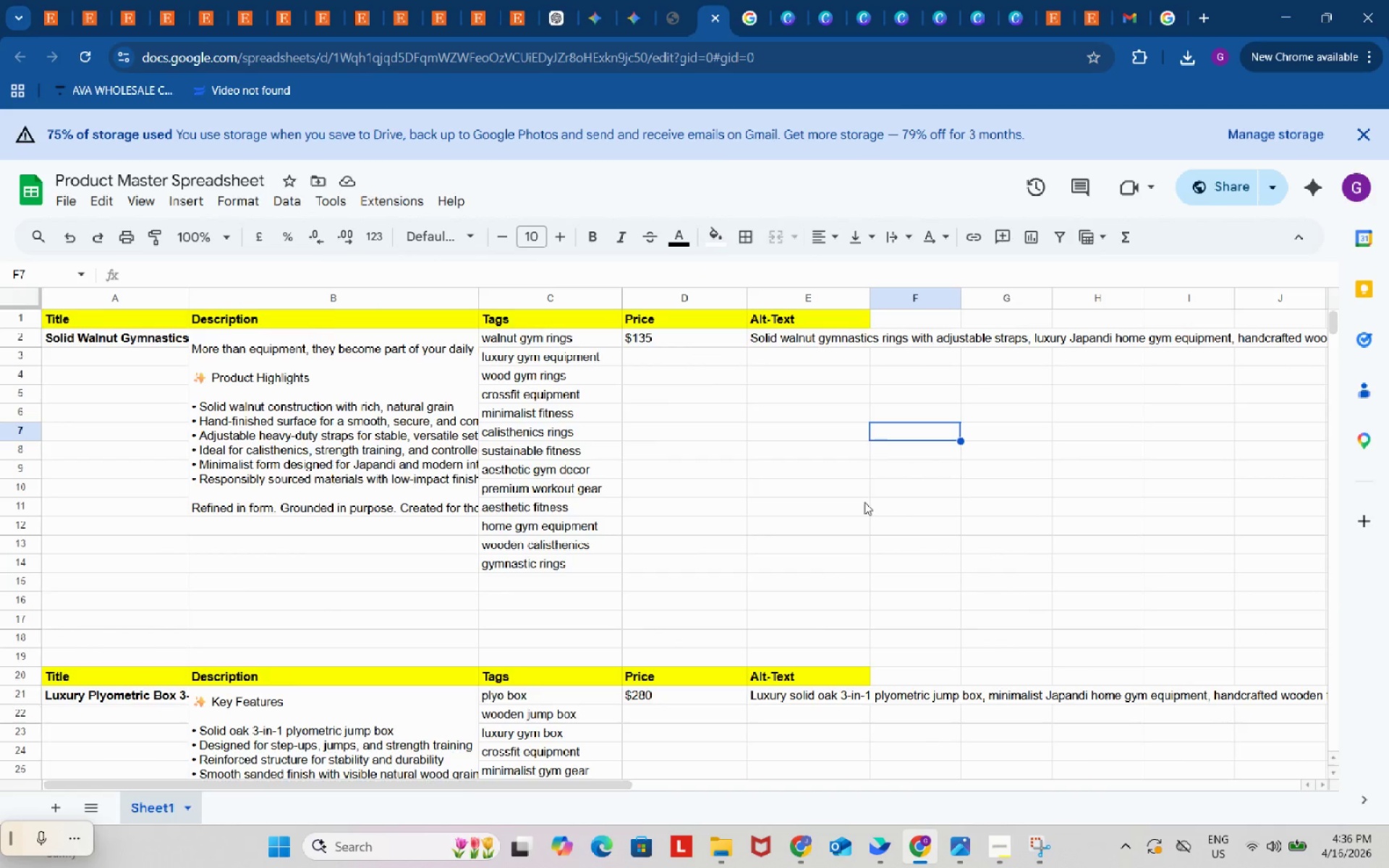 
scroll: coordinate [839, 423], scroll_direction: up, amount: 68.0
 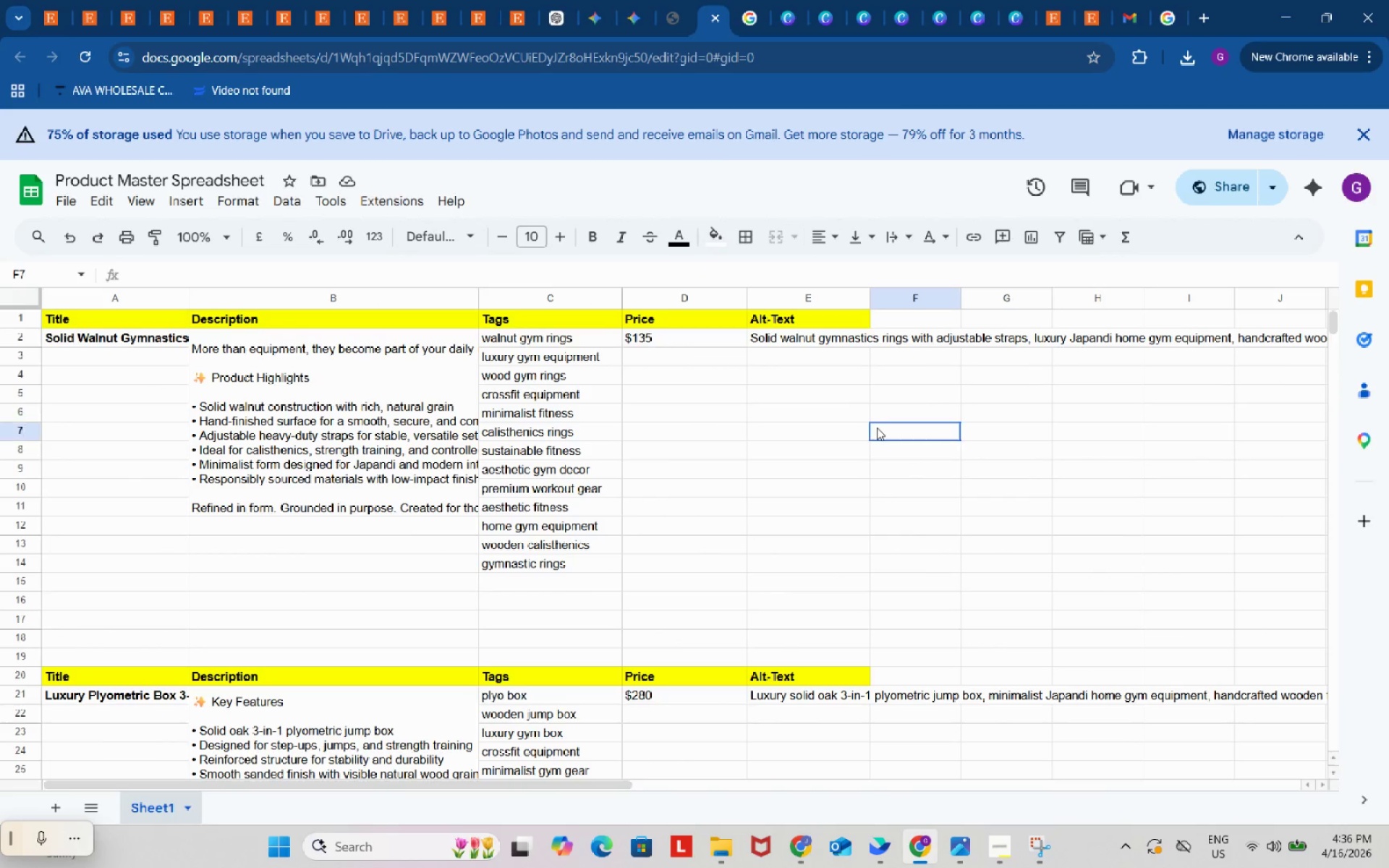 
left_click([865, 502])
 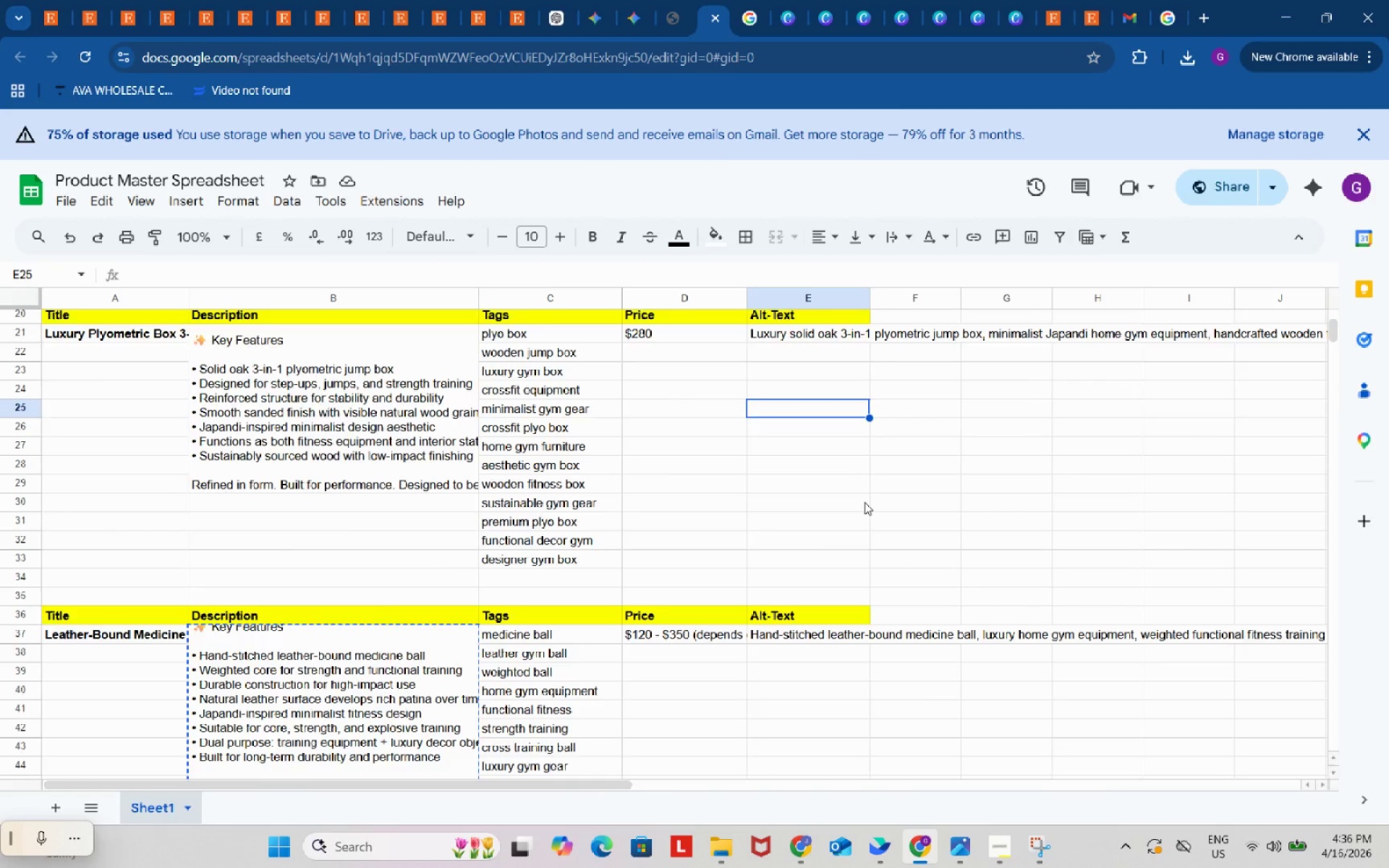 
scroll: coordinate [865, 493], scroll_direction: down, amount: 6.0
 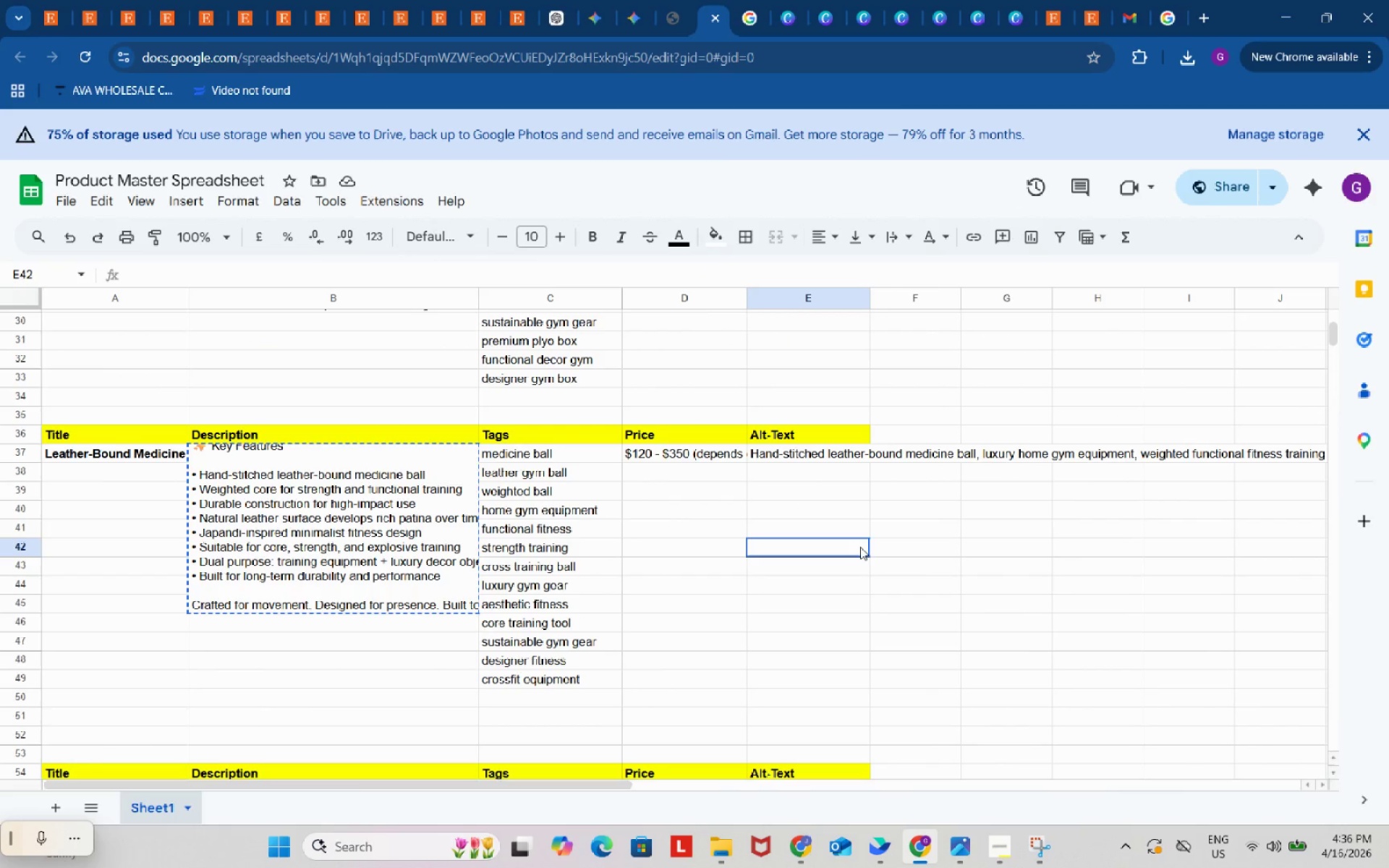 
left_click([860, 547])
 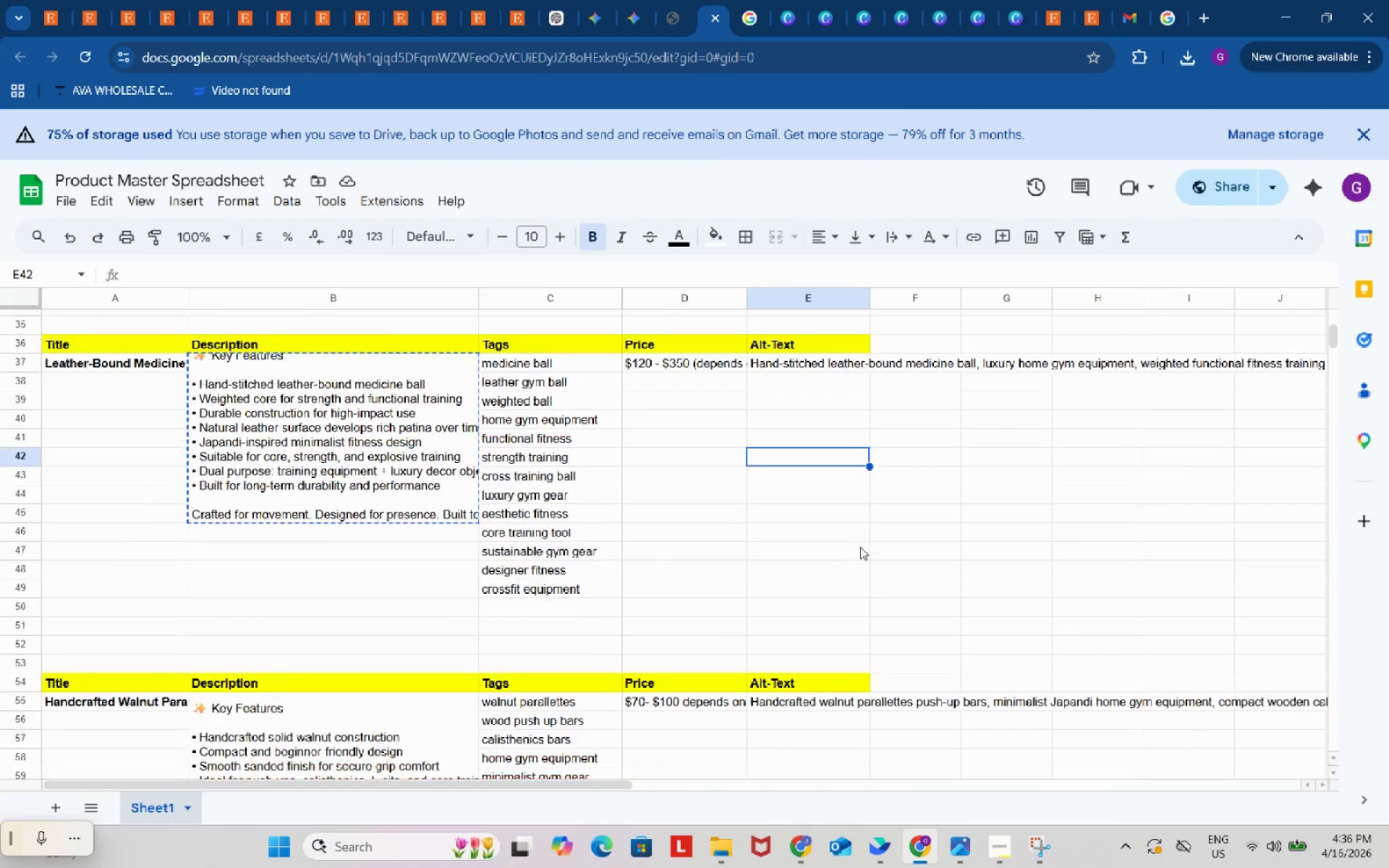 
scroll: coordinate [860, 547], scroll_direction: down, amount: 6.0
 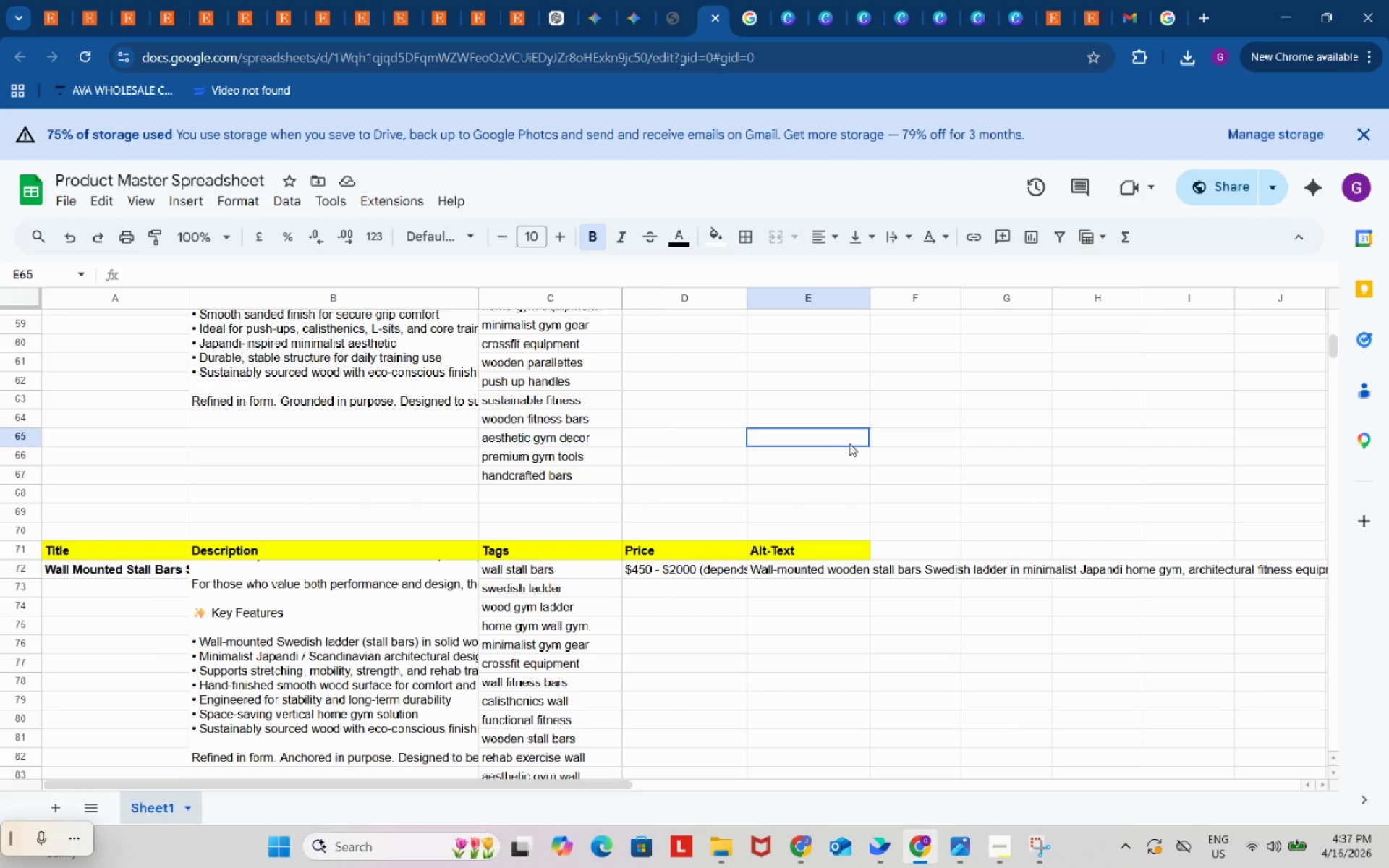 
left_click([849, 443])
 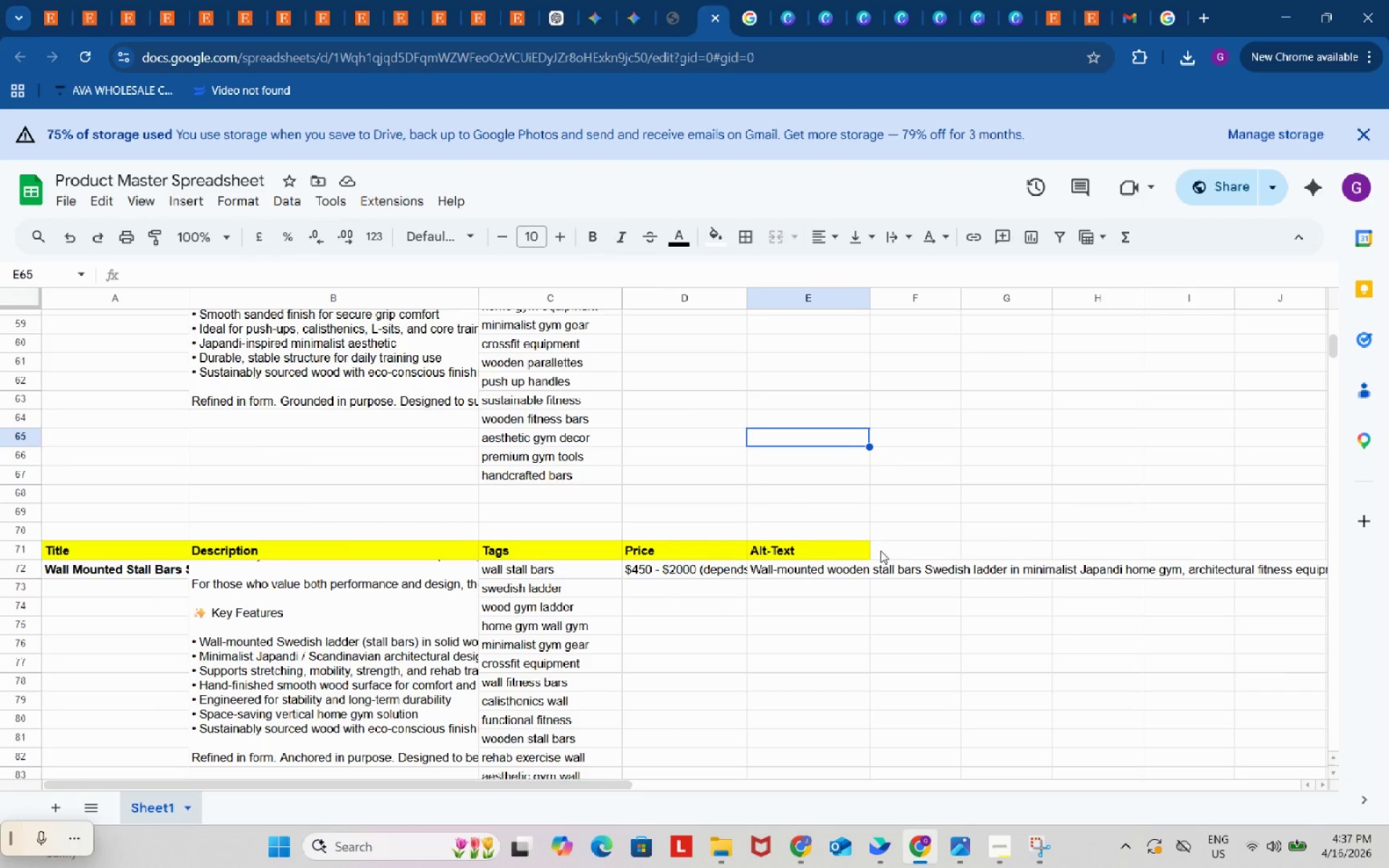 
scroll: coordinate [880, 550], scroll_direction: down, amount: 1.0
 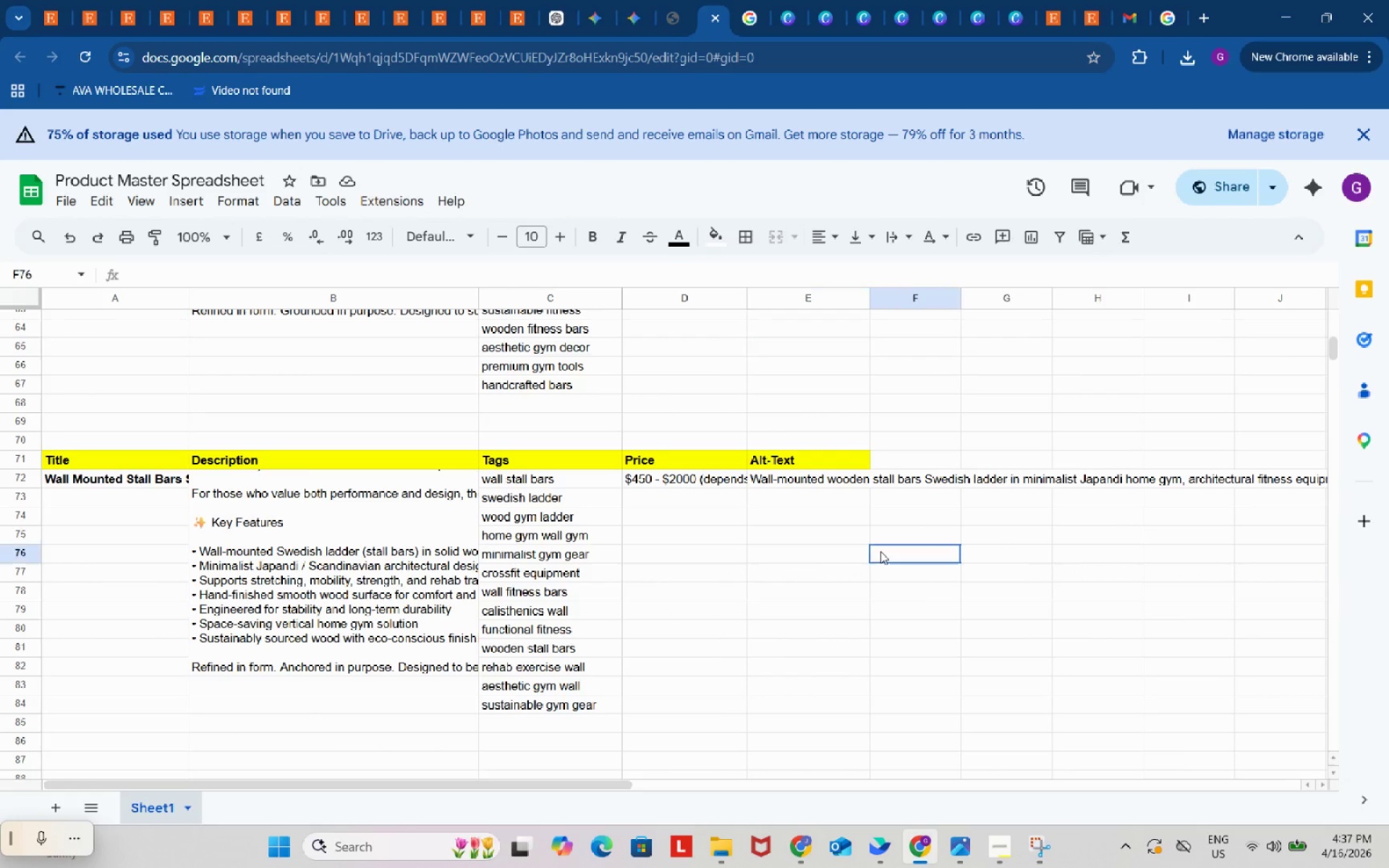 
left_click([880, 551])
 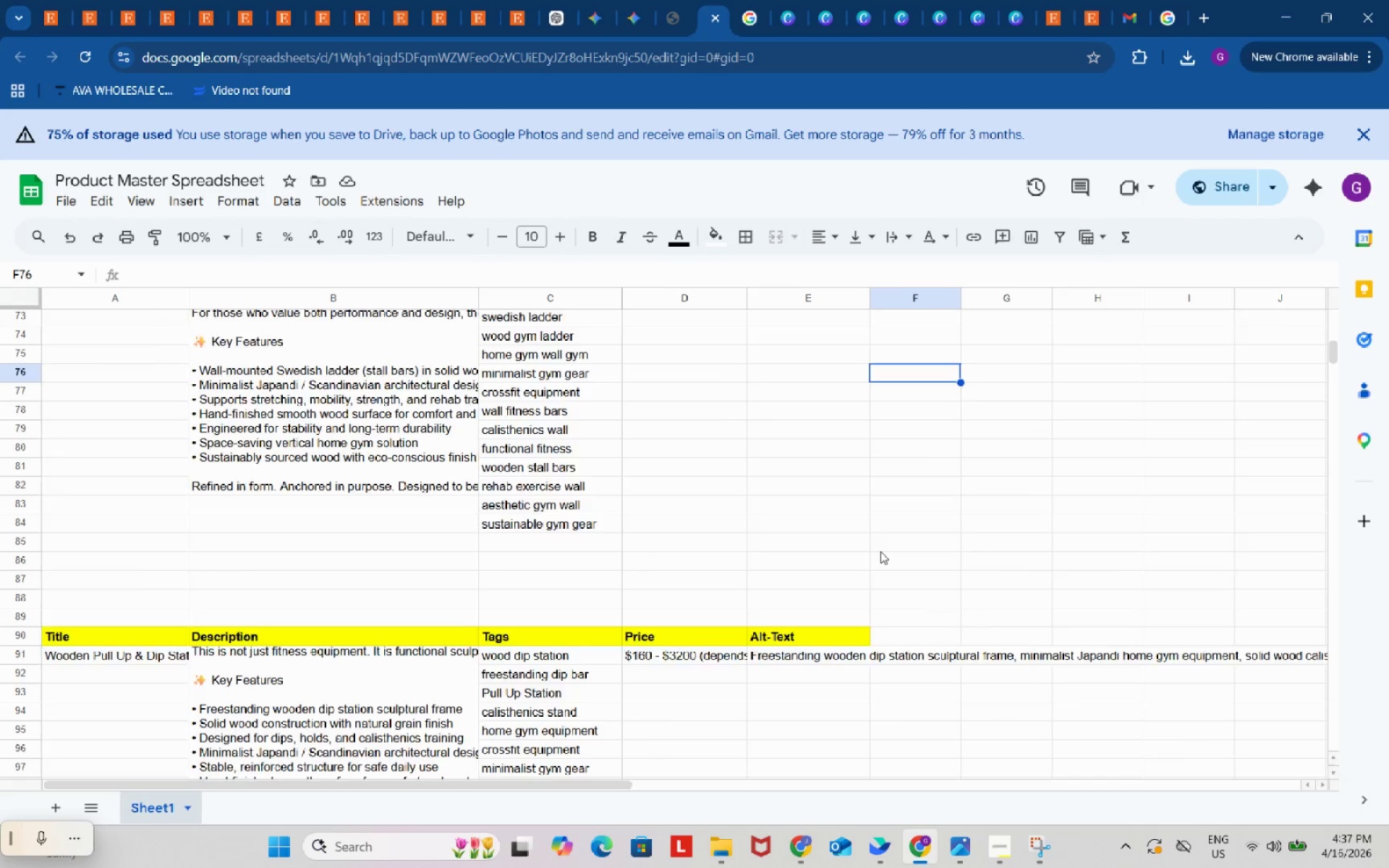 
scroll: coordinate [856, 514], scroll_direction: down, amount: 7.0
 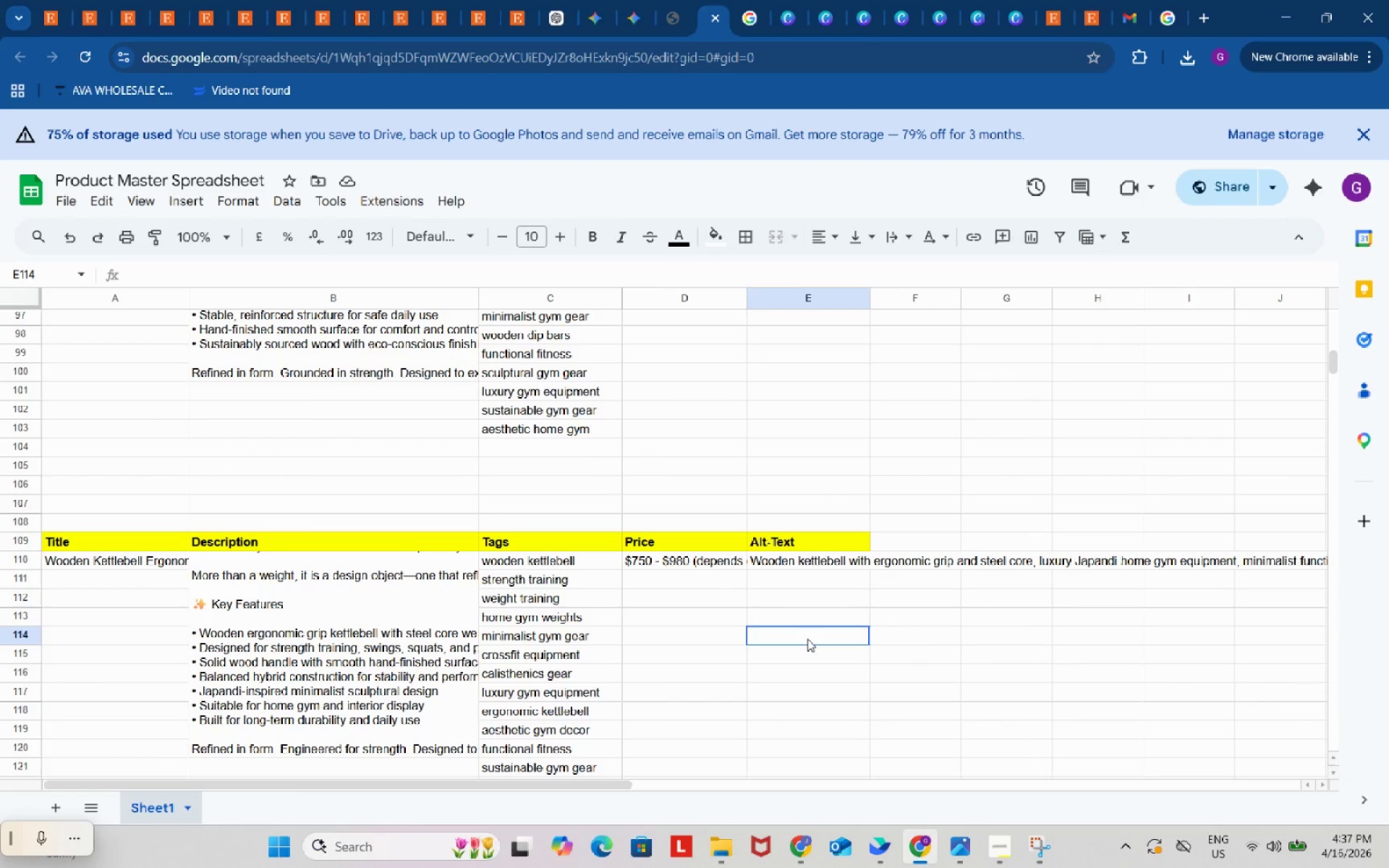 
left_click([807, 639])
 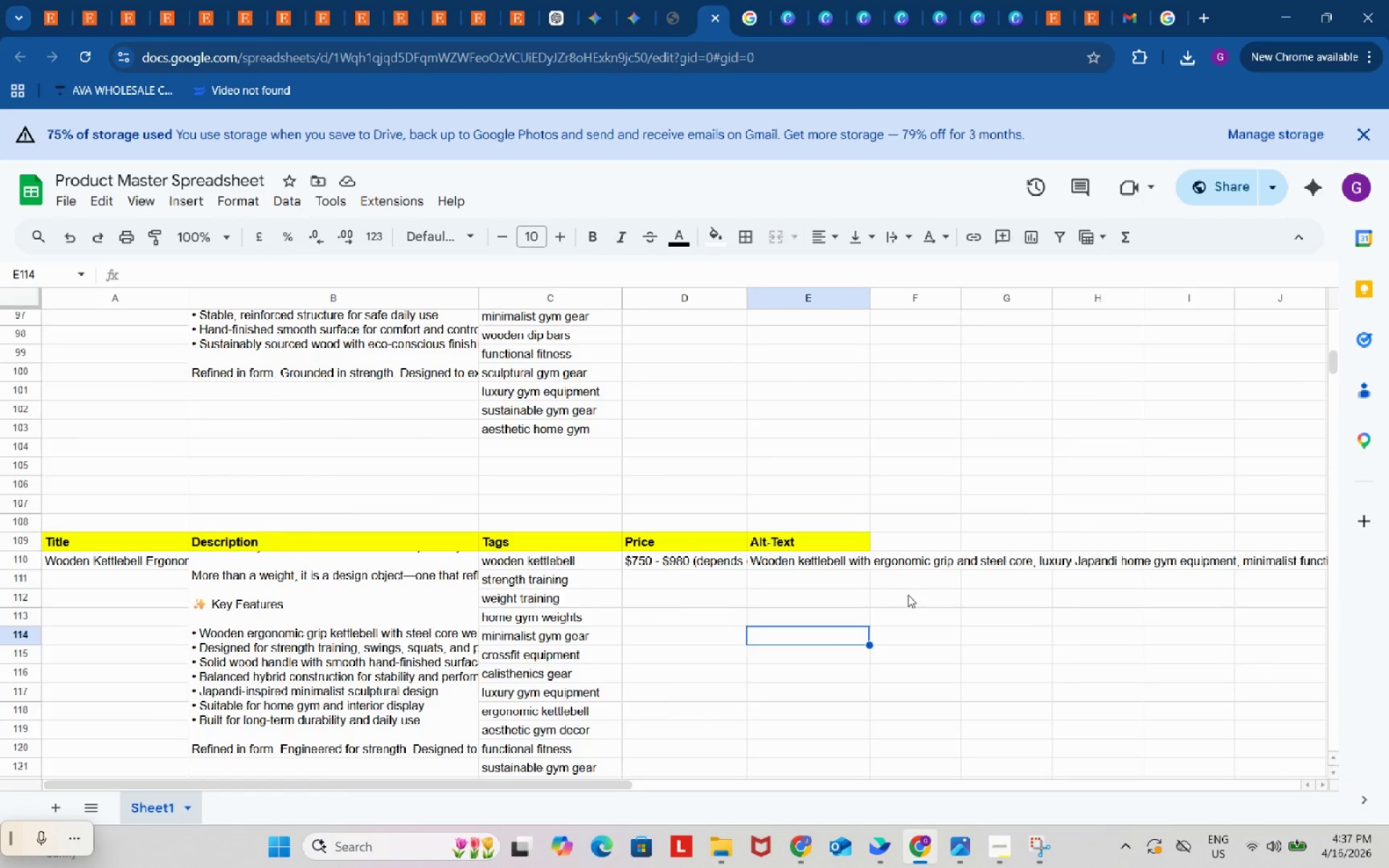 
scroll: coordinate [908, 595], scroll_direction: down, amount: 5.0
 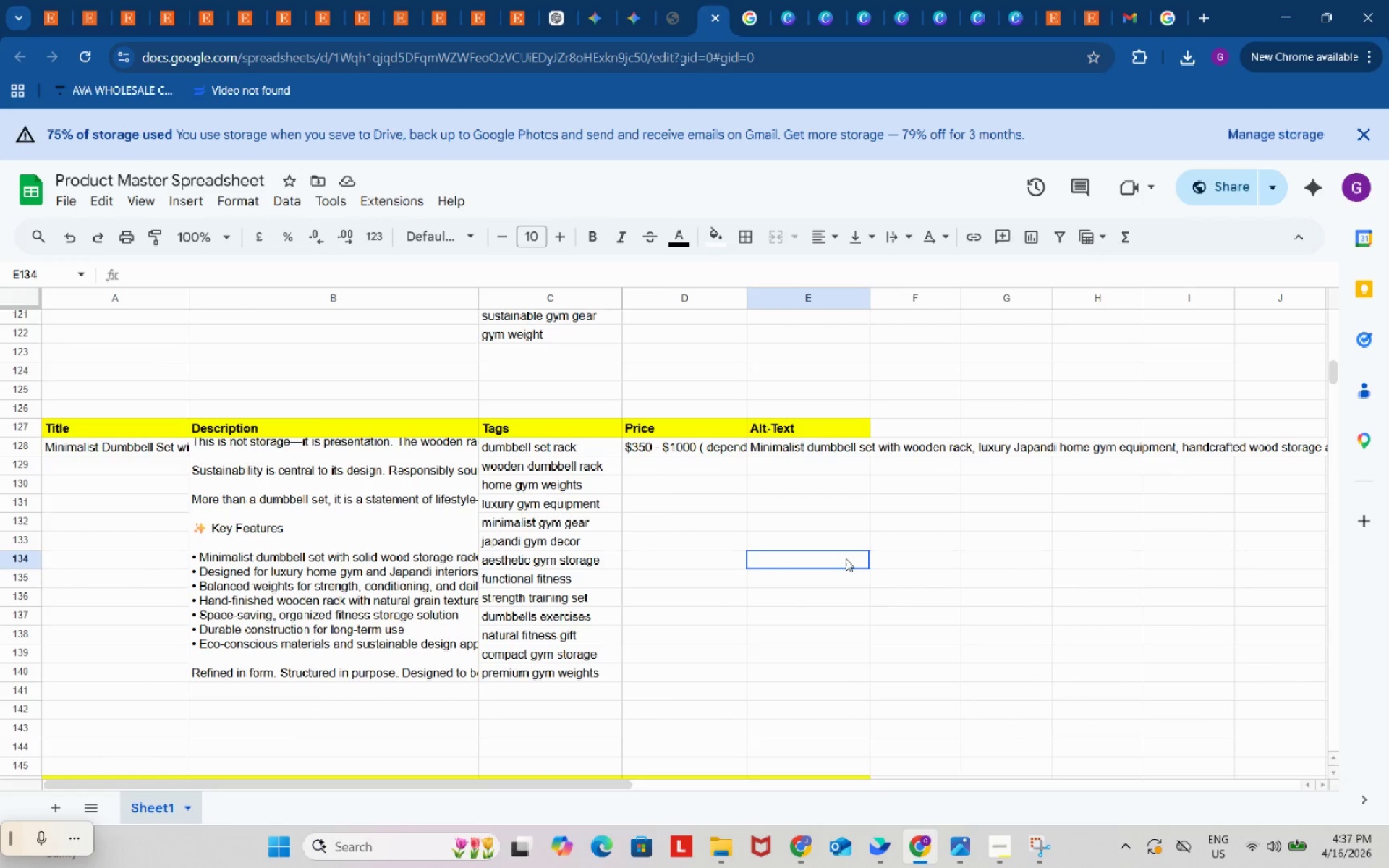 
left_click([846, 558])
 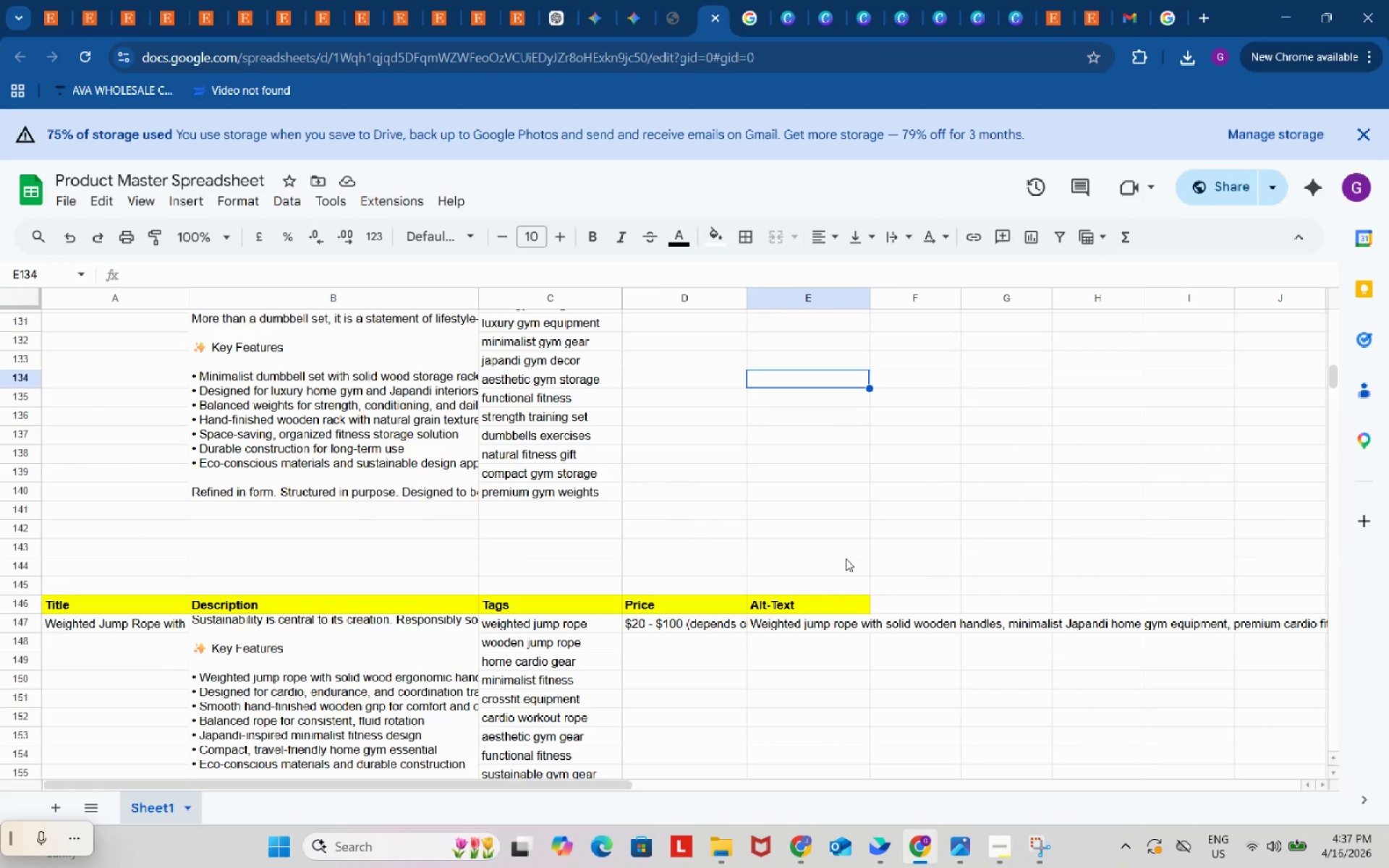 
left_click([846, 558])
 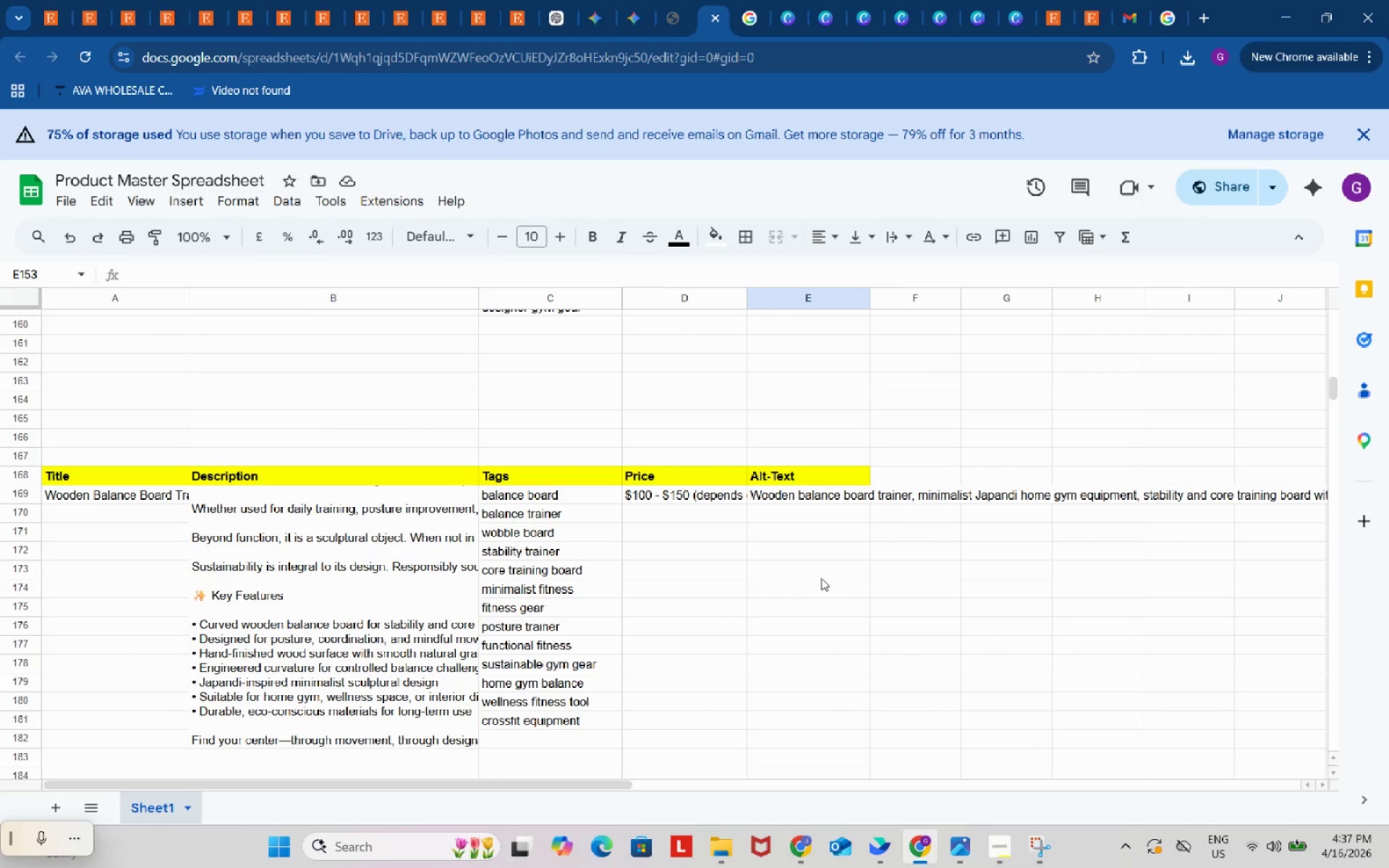 
scroll: coordinate [846, 558], scroll_direction: down, amount: 4.0
 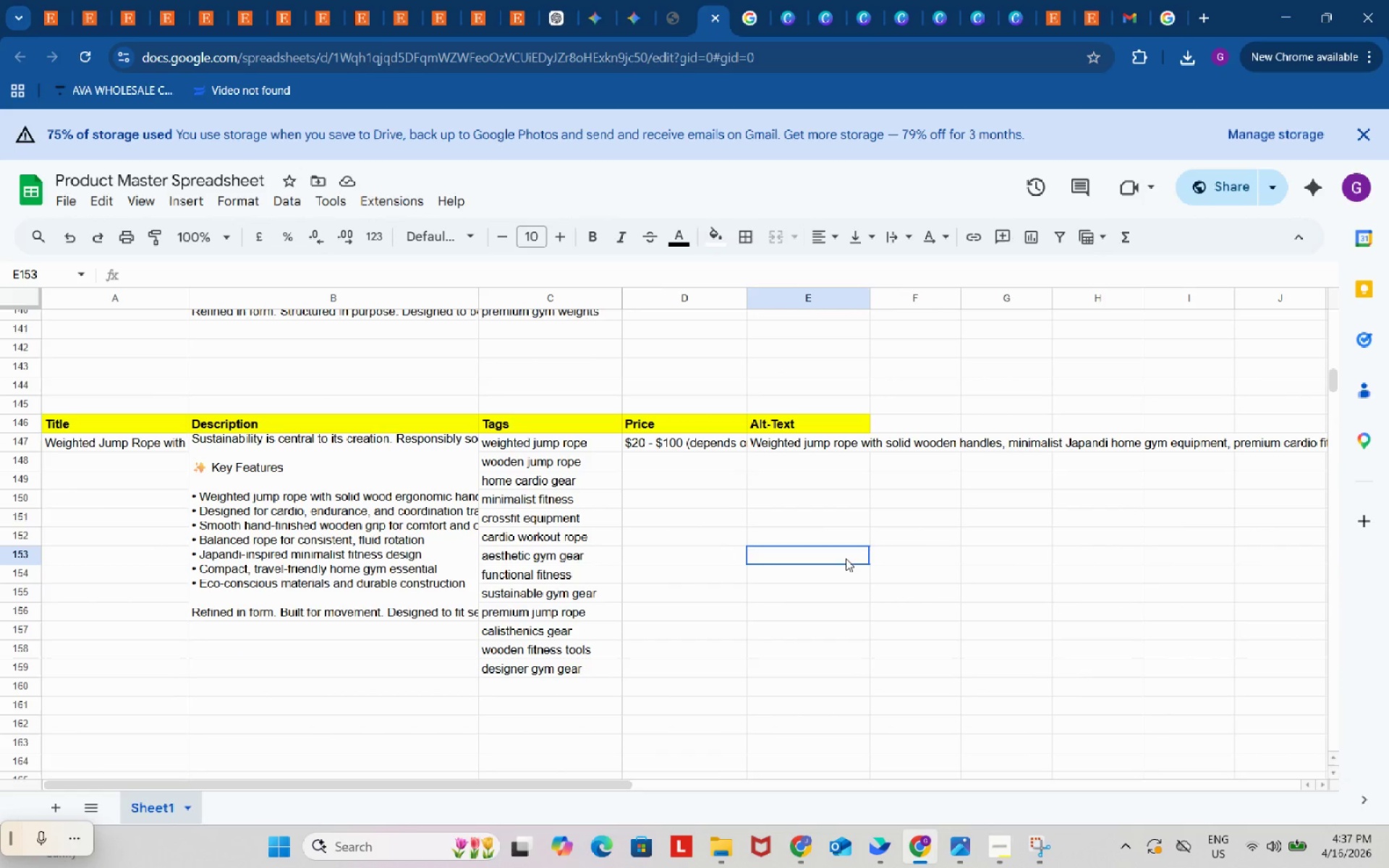 
left_click([809, 587])
 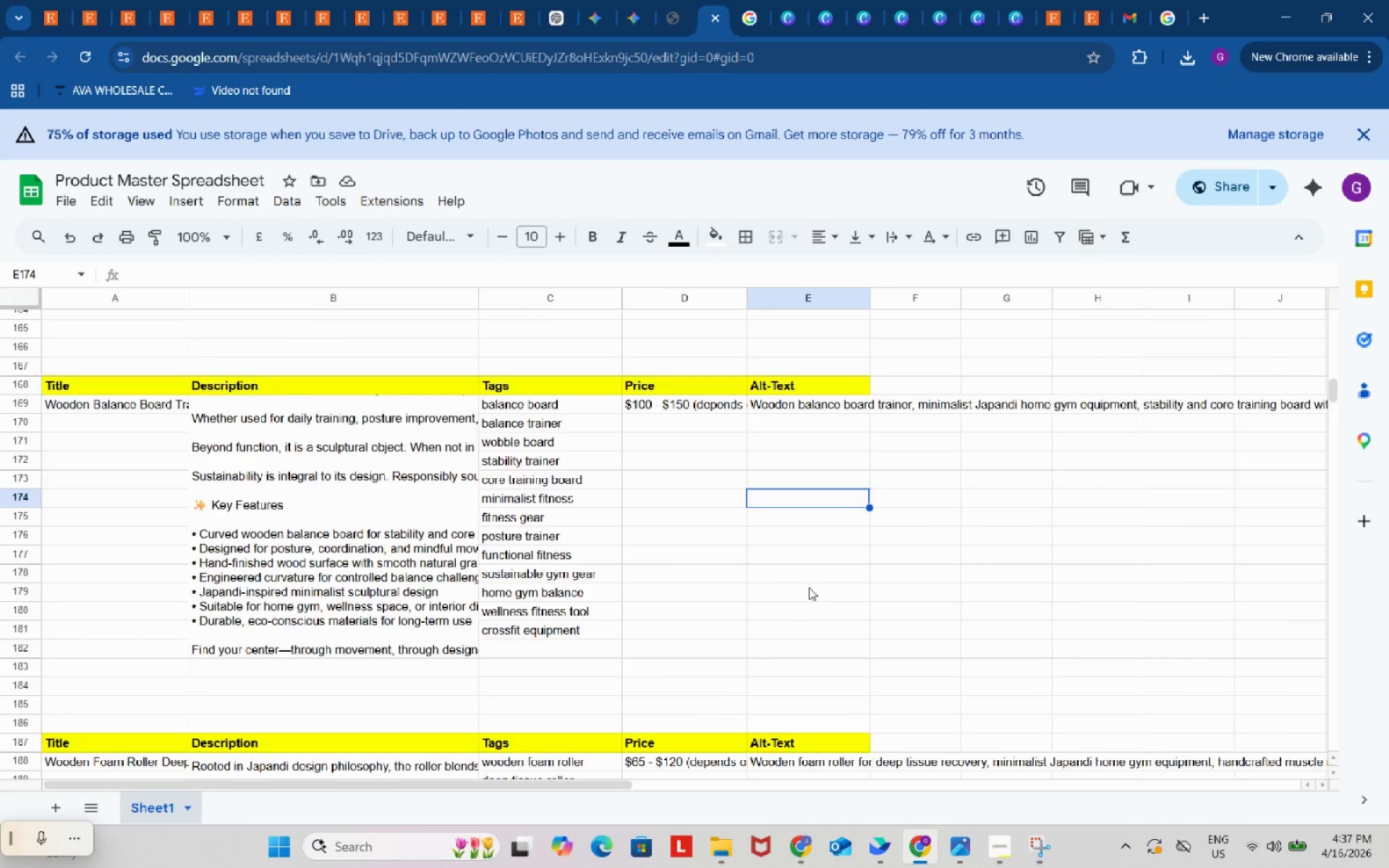 
left_click([809, 587])
 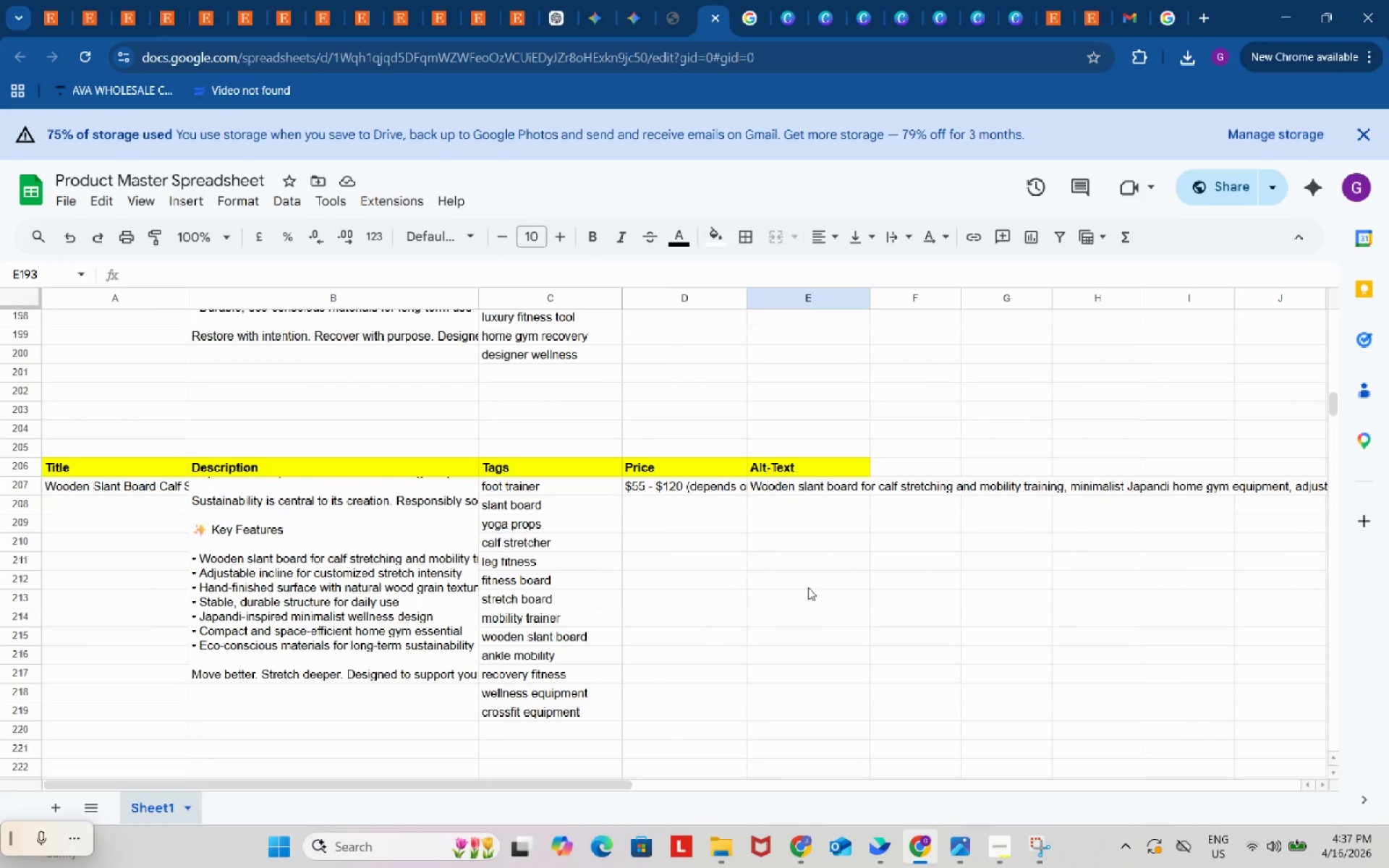 
scroll: coordinate [809, 587], scroll_direction: down, amount: 4.0
 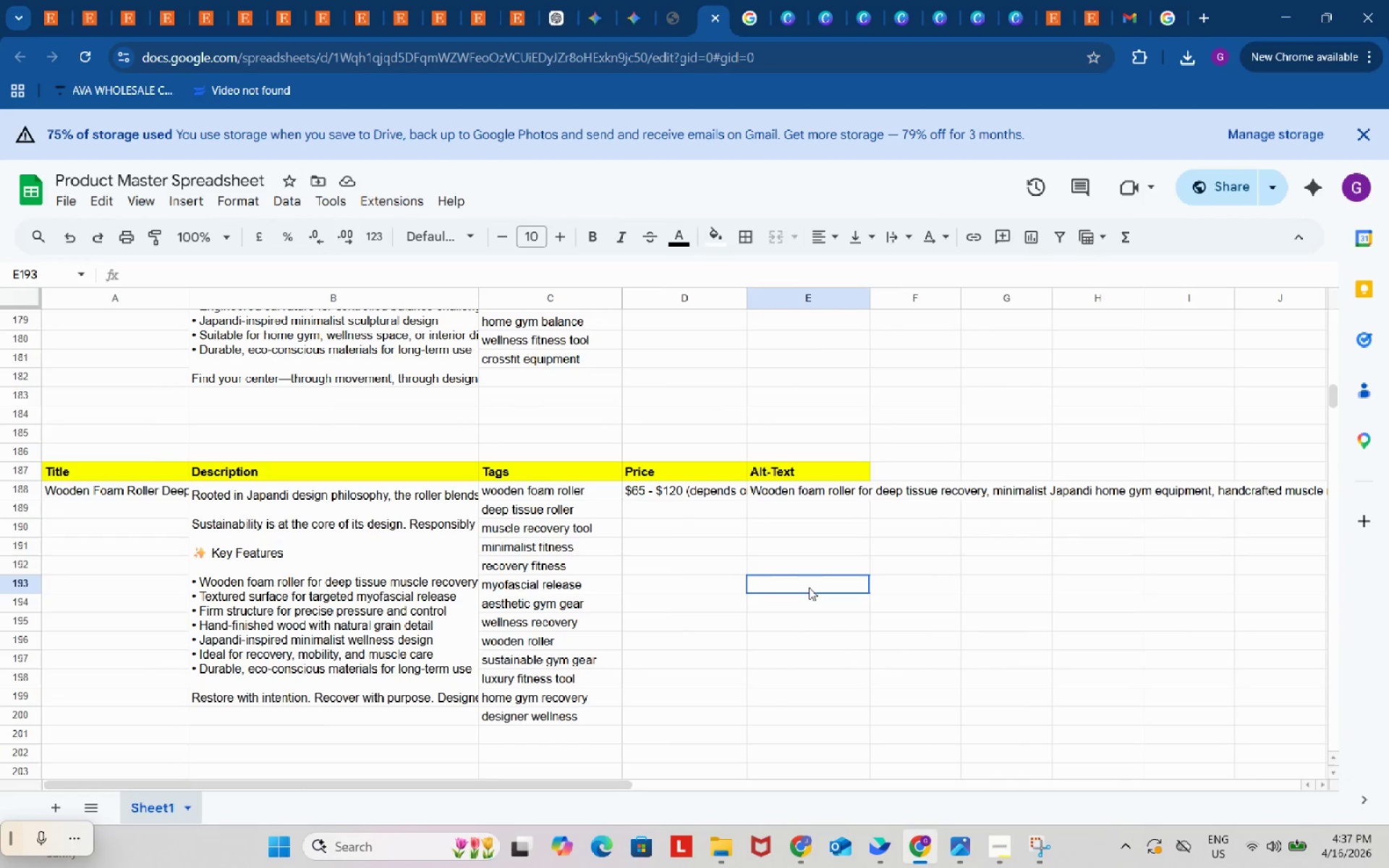 
left_click([808, 584])
 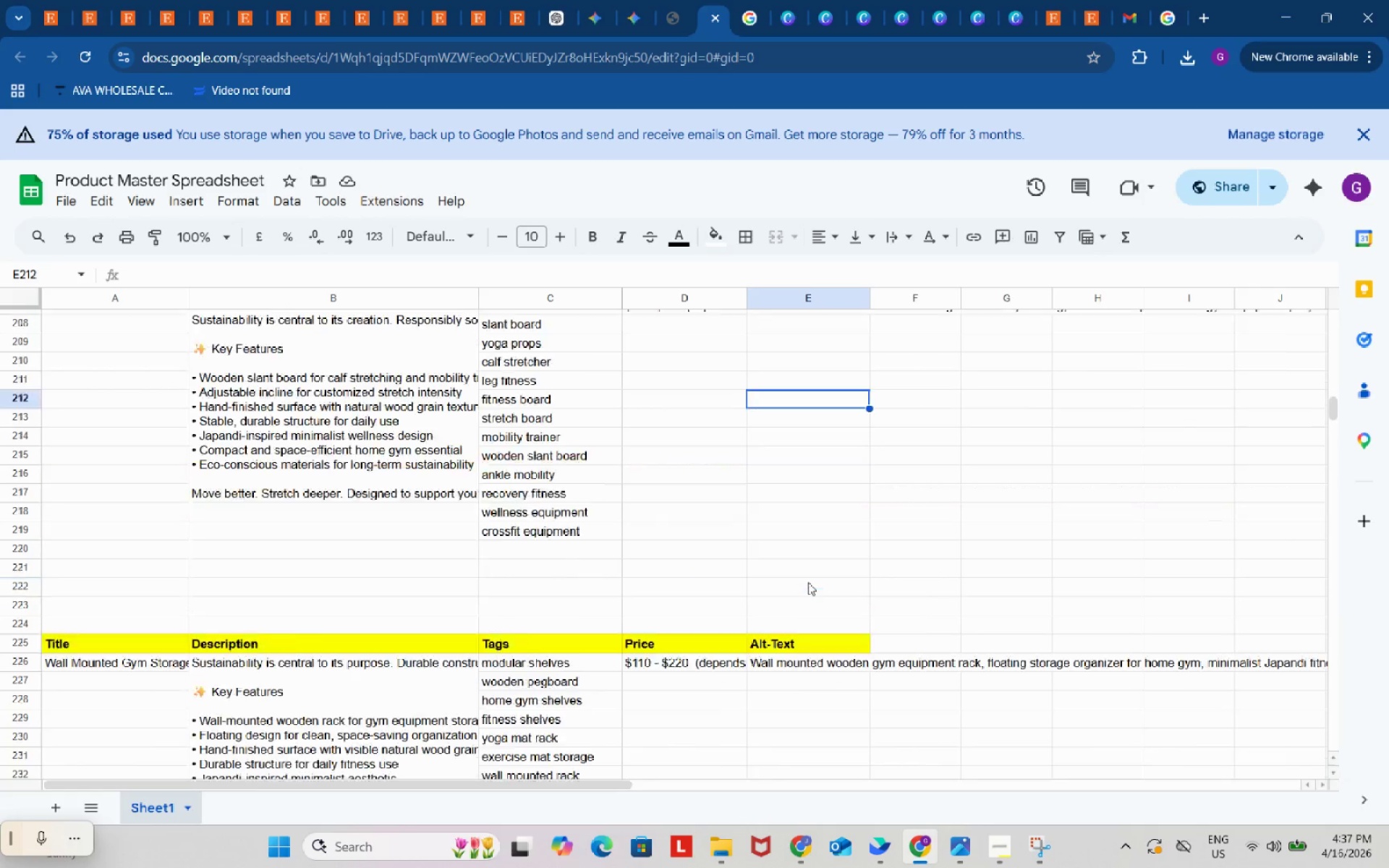 
left_click([808, 582])
 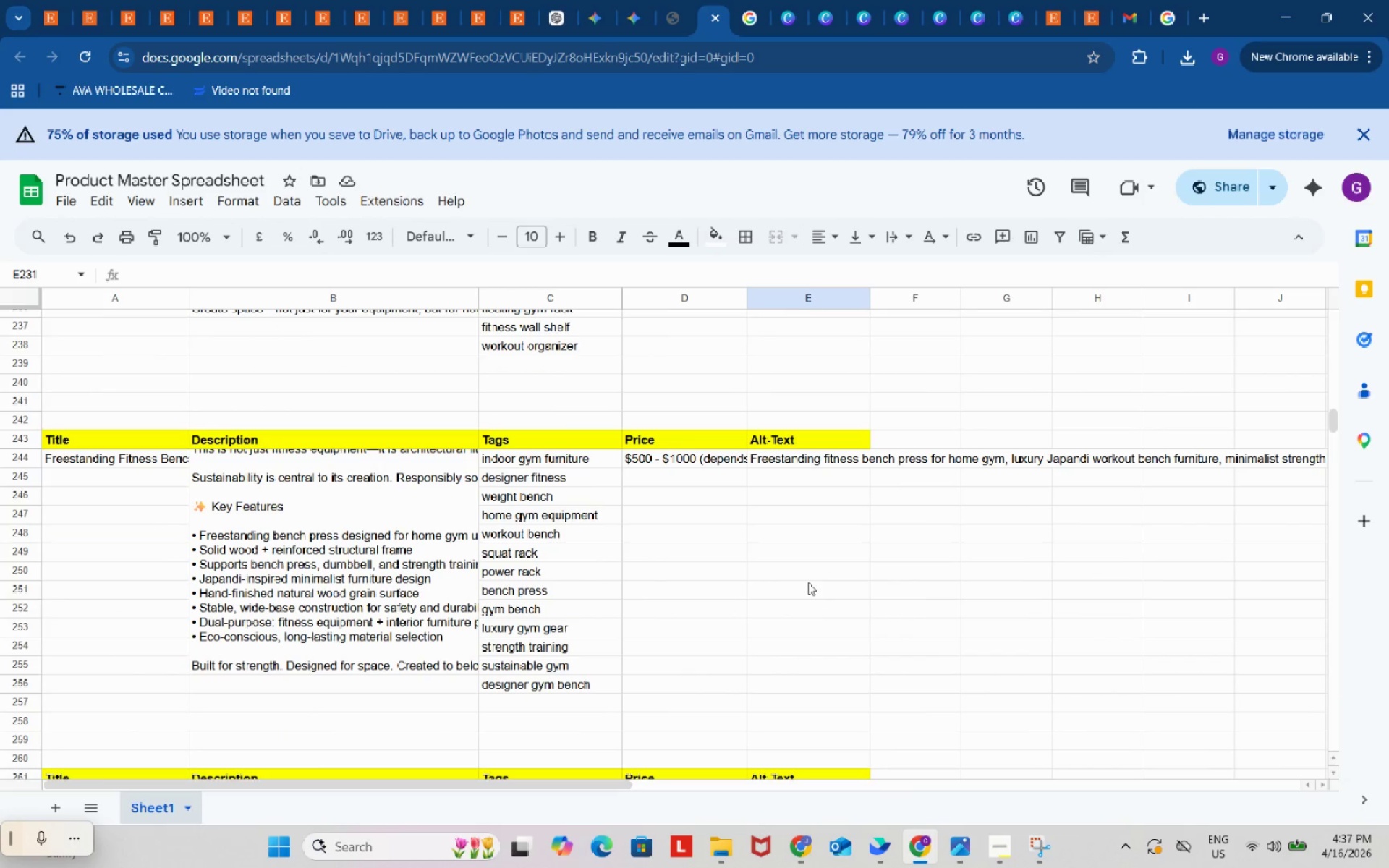 
scroll: coordinate [808, 582], scroll_direction: down, amount: 4.0
 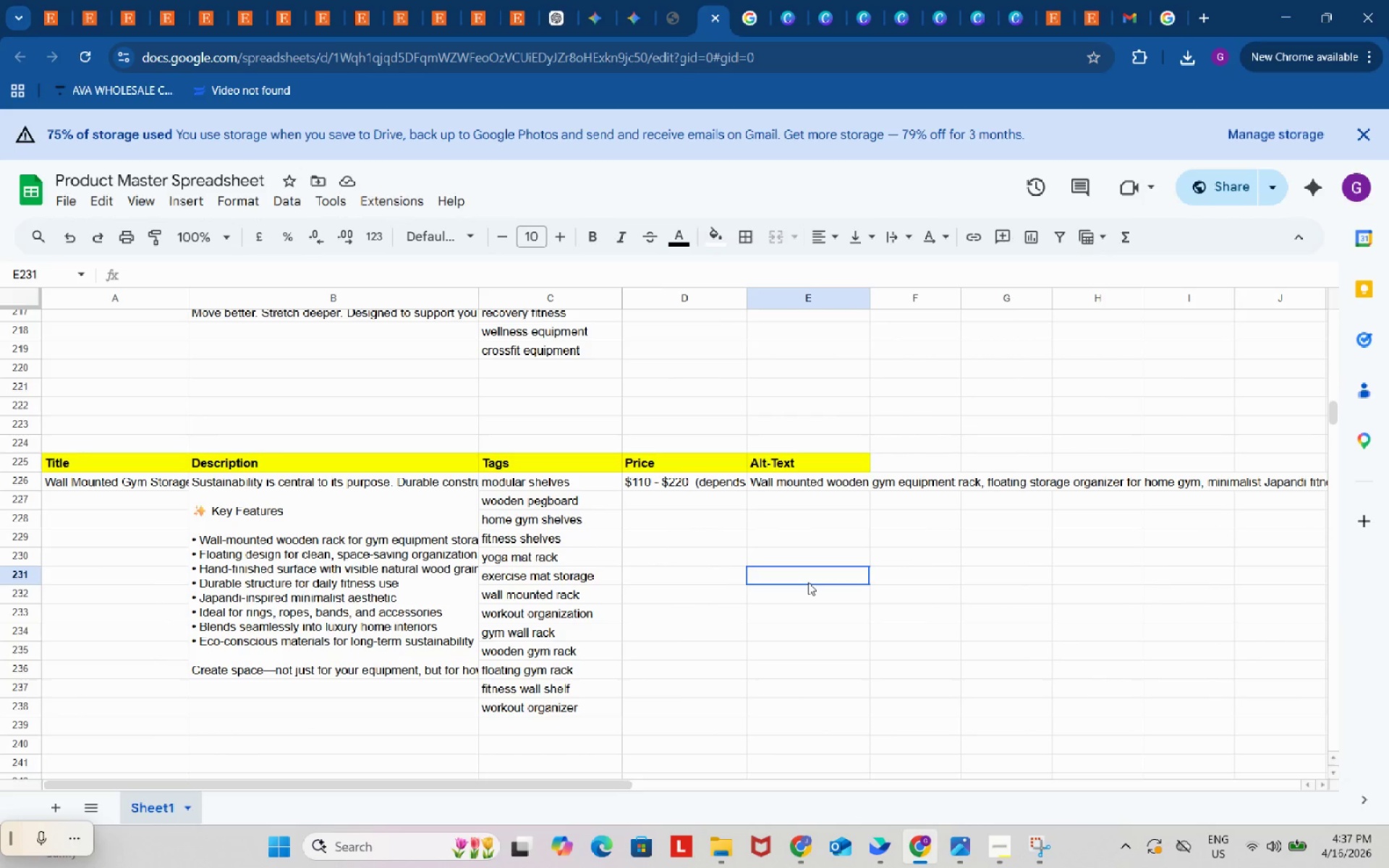 
left_click([808, 582])
 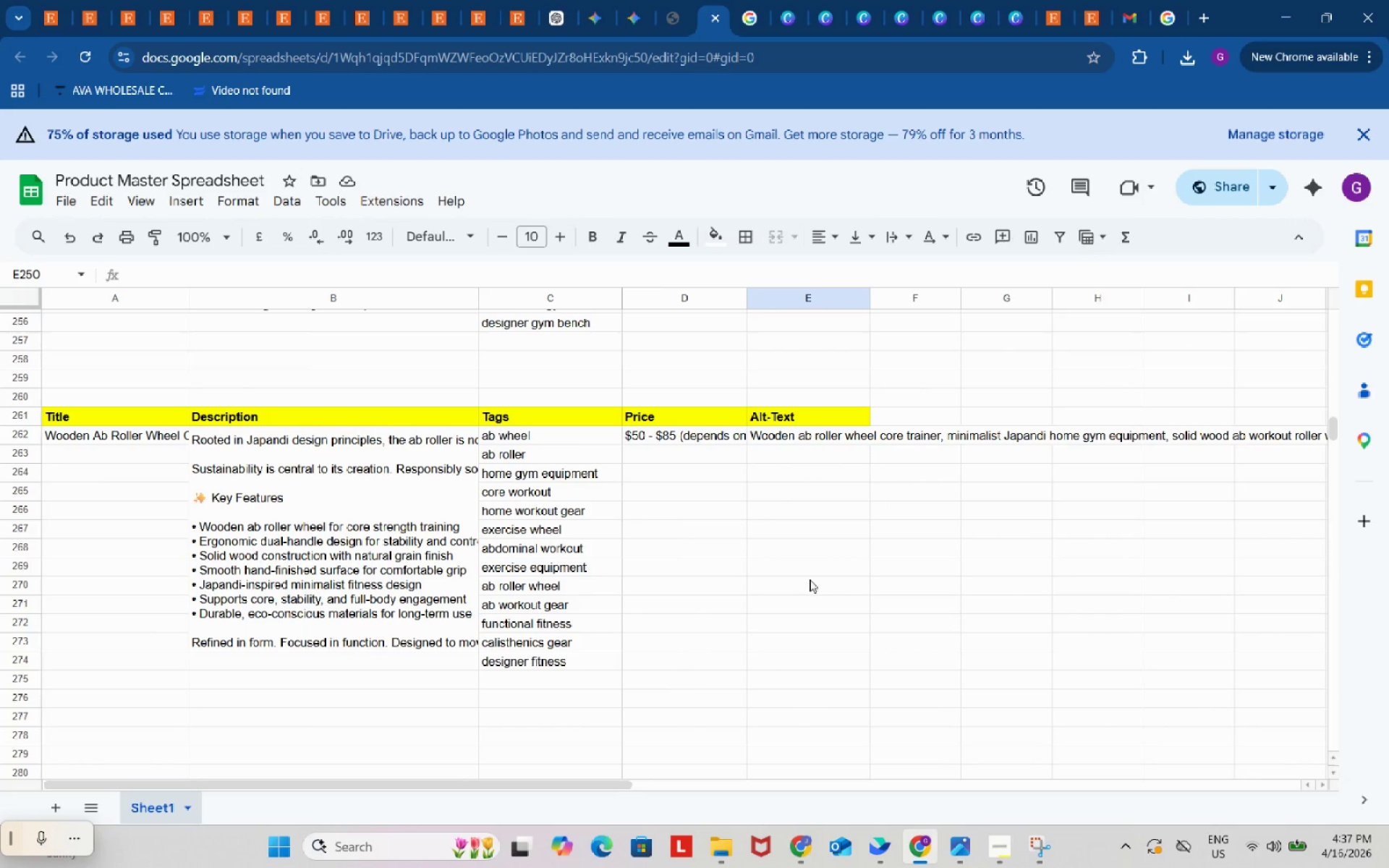 
left_click([815, 570])
 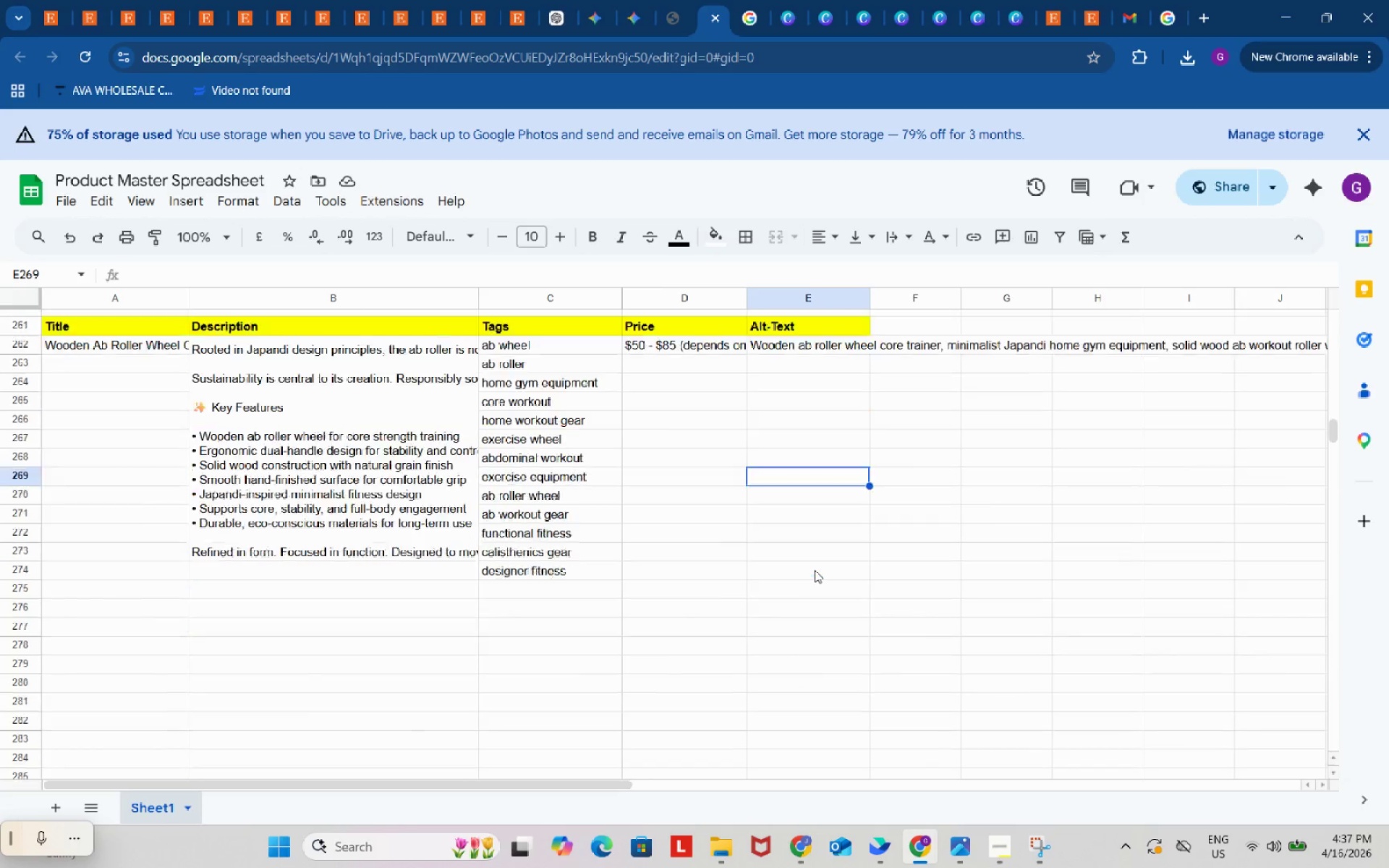 
scroll: coordinate [815, 570], scroll_direction: down, amount: 2.0
 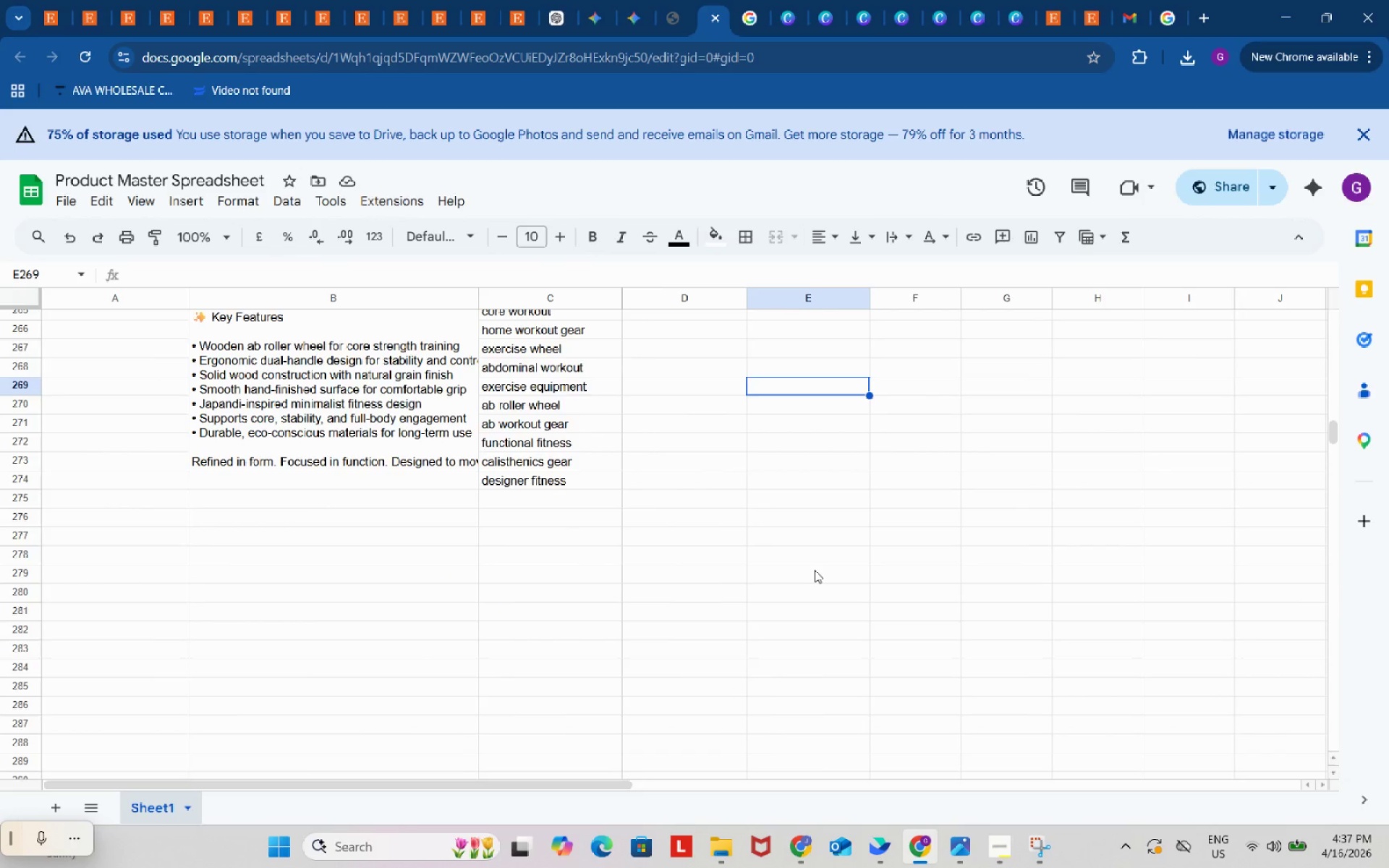 
scroll: coordinate [815, 570], scroll_direction: up, amount: 5.0
 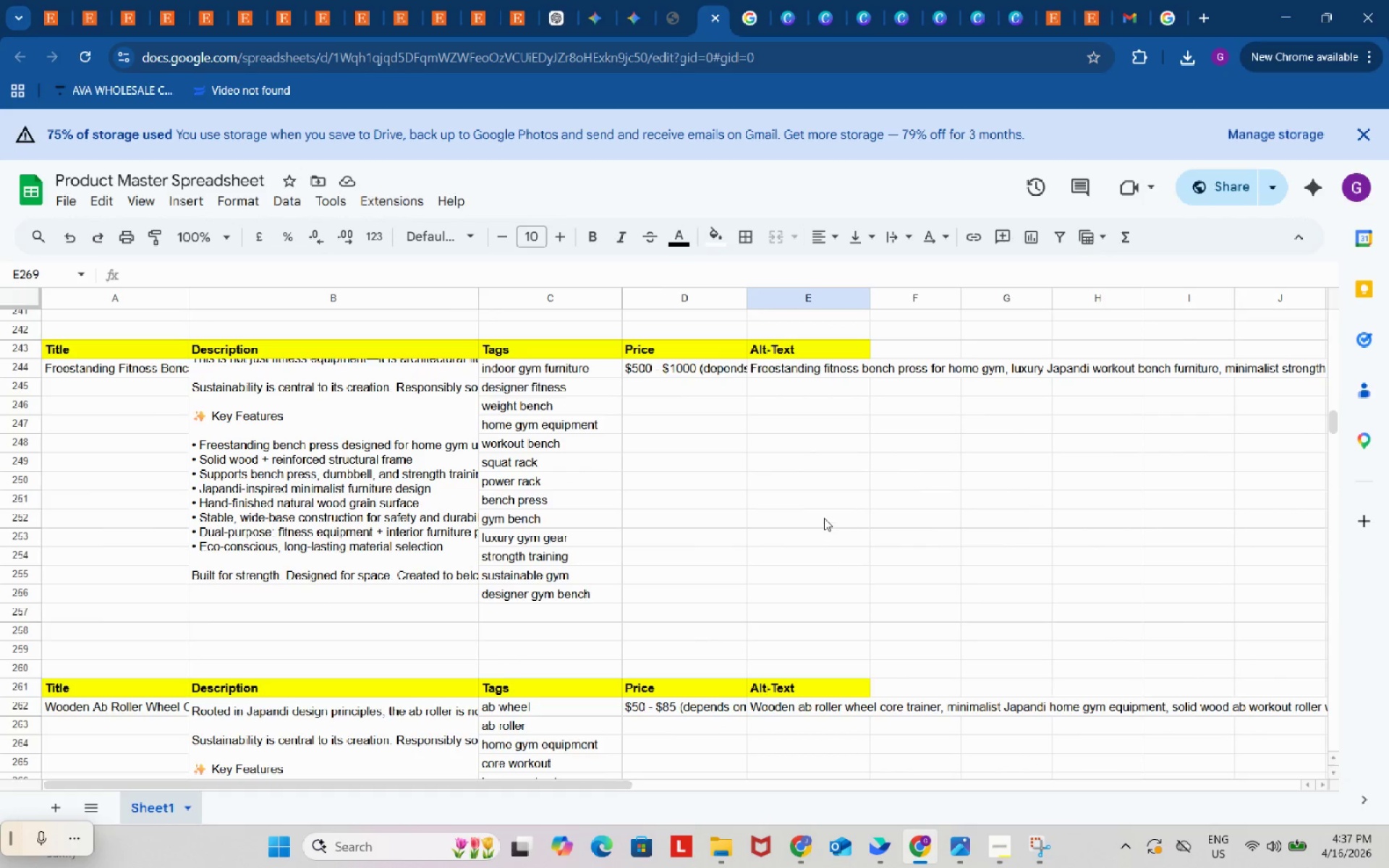 
left_click([824, 518])
 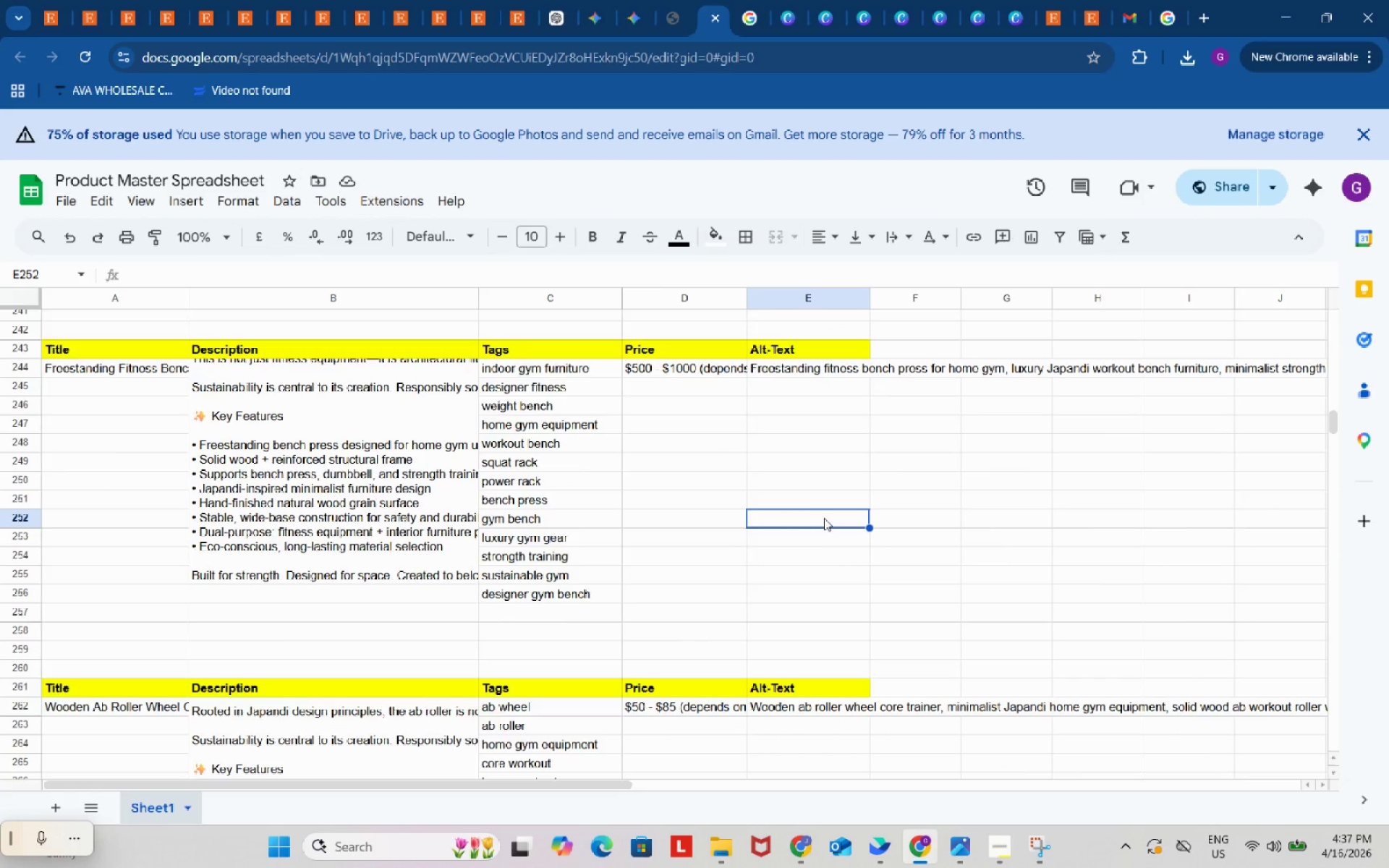 
scroll: coordinate [824, 518], scroll_direction: up, amount: 5.0
 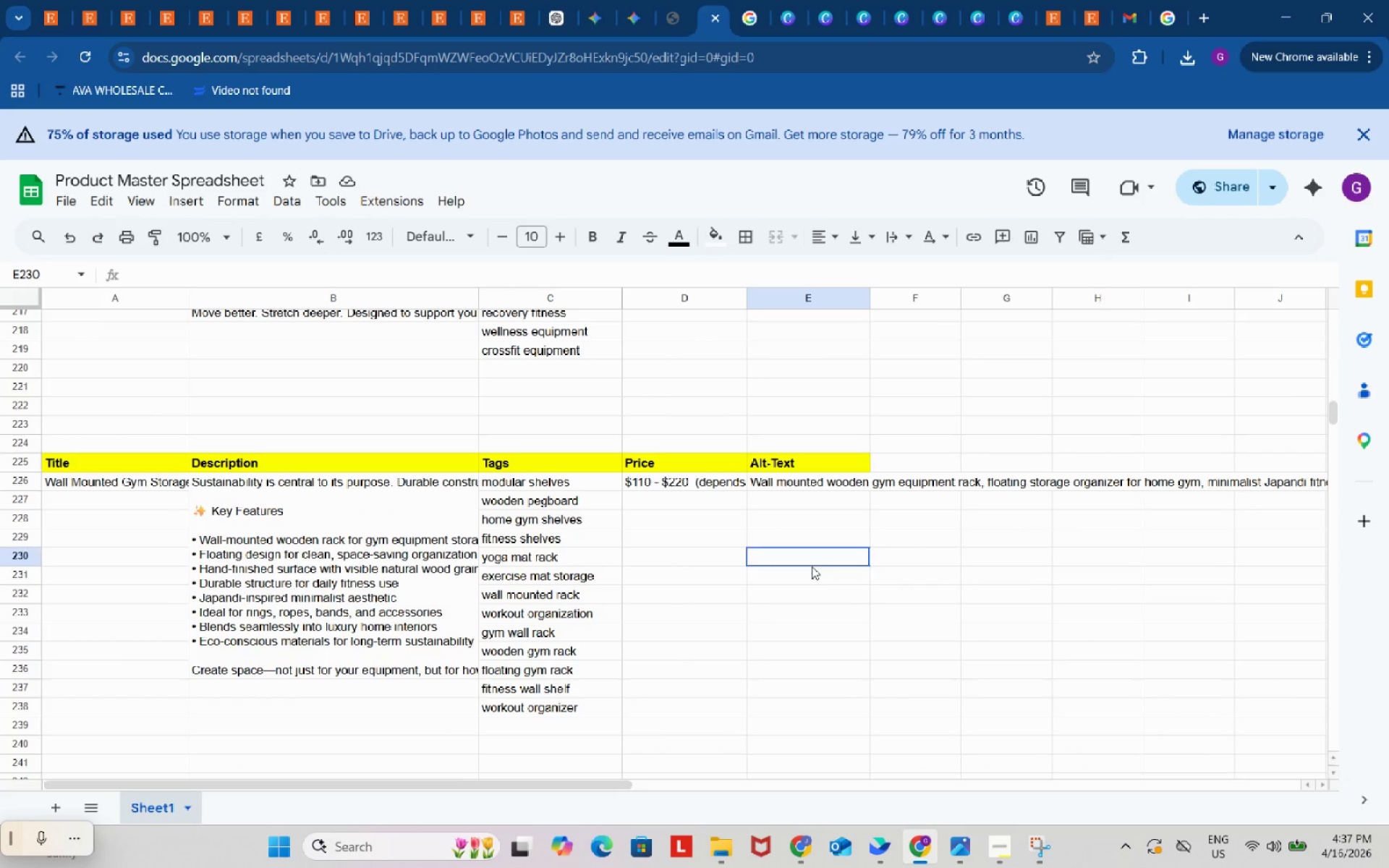 
left_click([812, 566])
 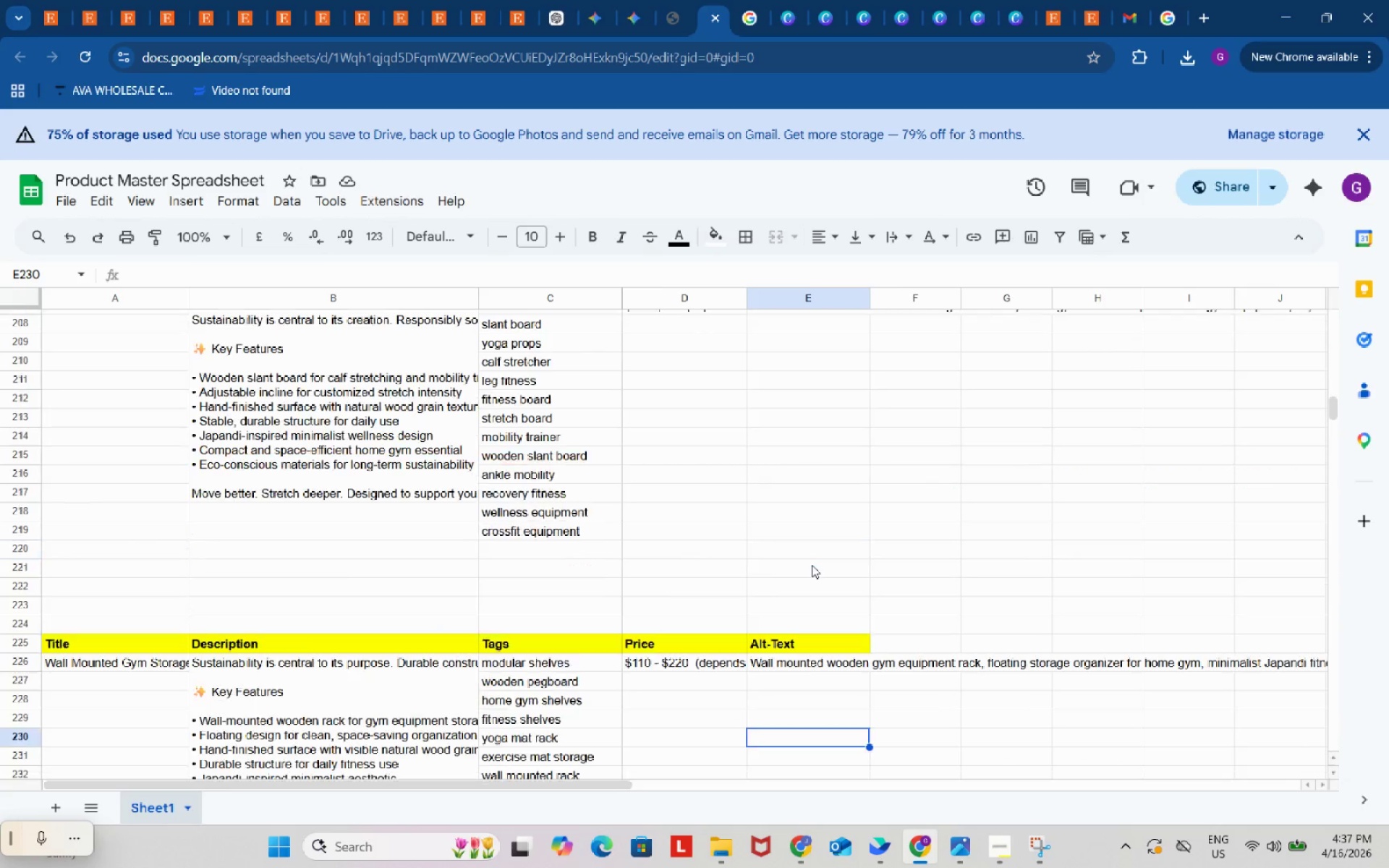 
scroll: coordinate [812, 565], scroll_direction: up, amount: 2.0
 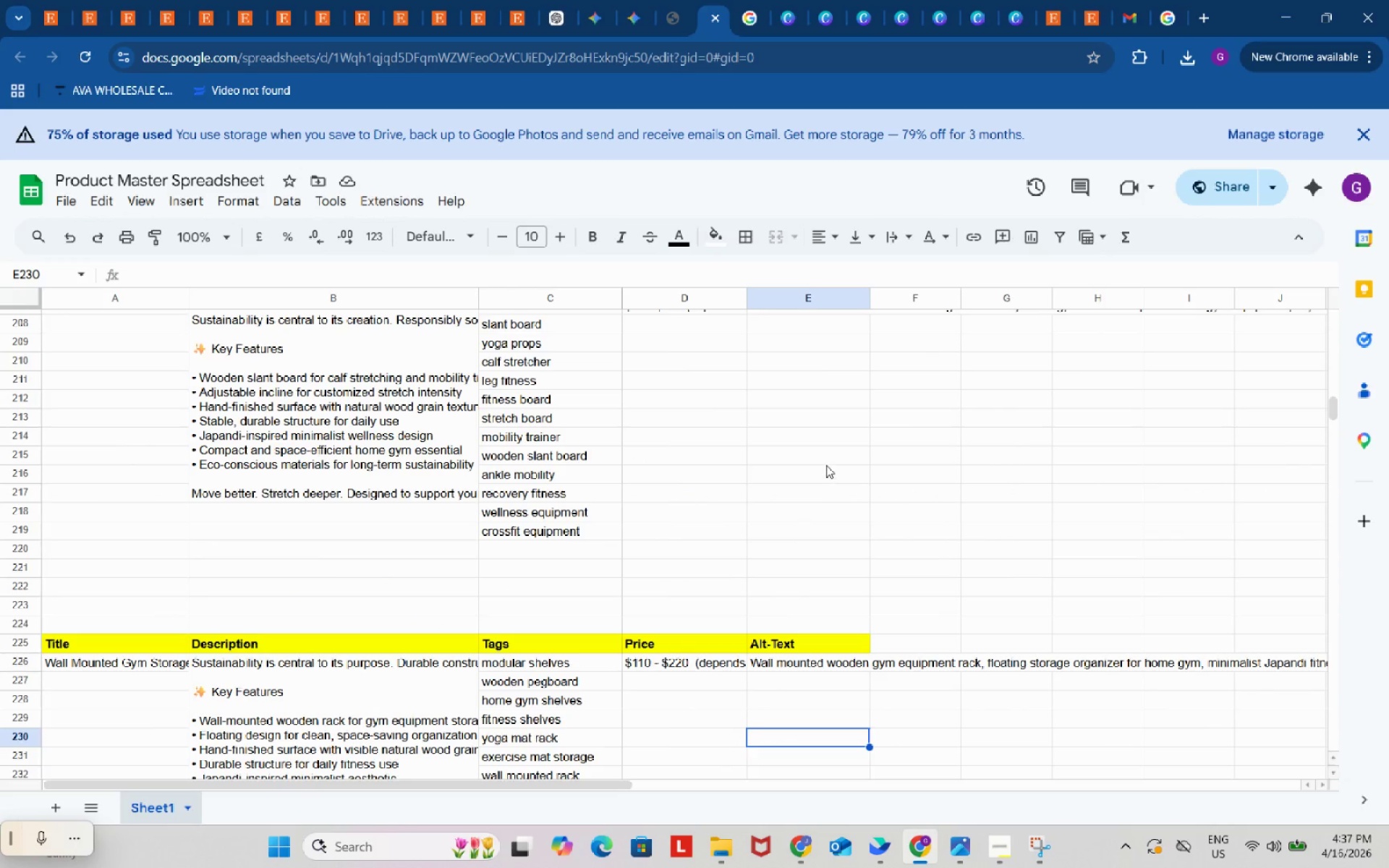 
left_click([826, 465])
 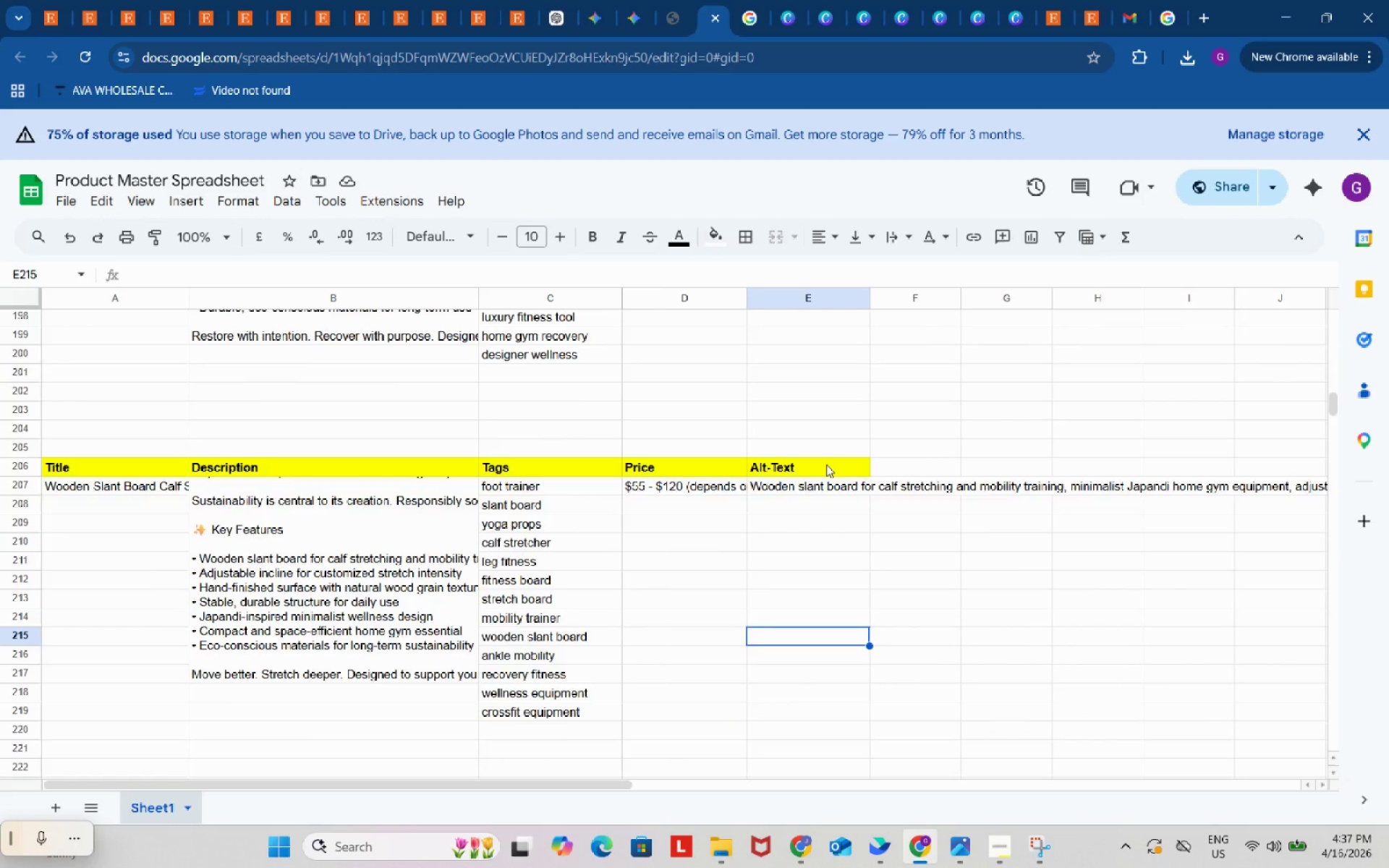 
left_click([826, 464])
 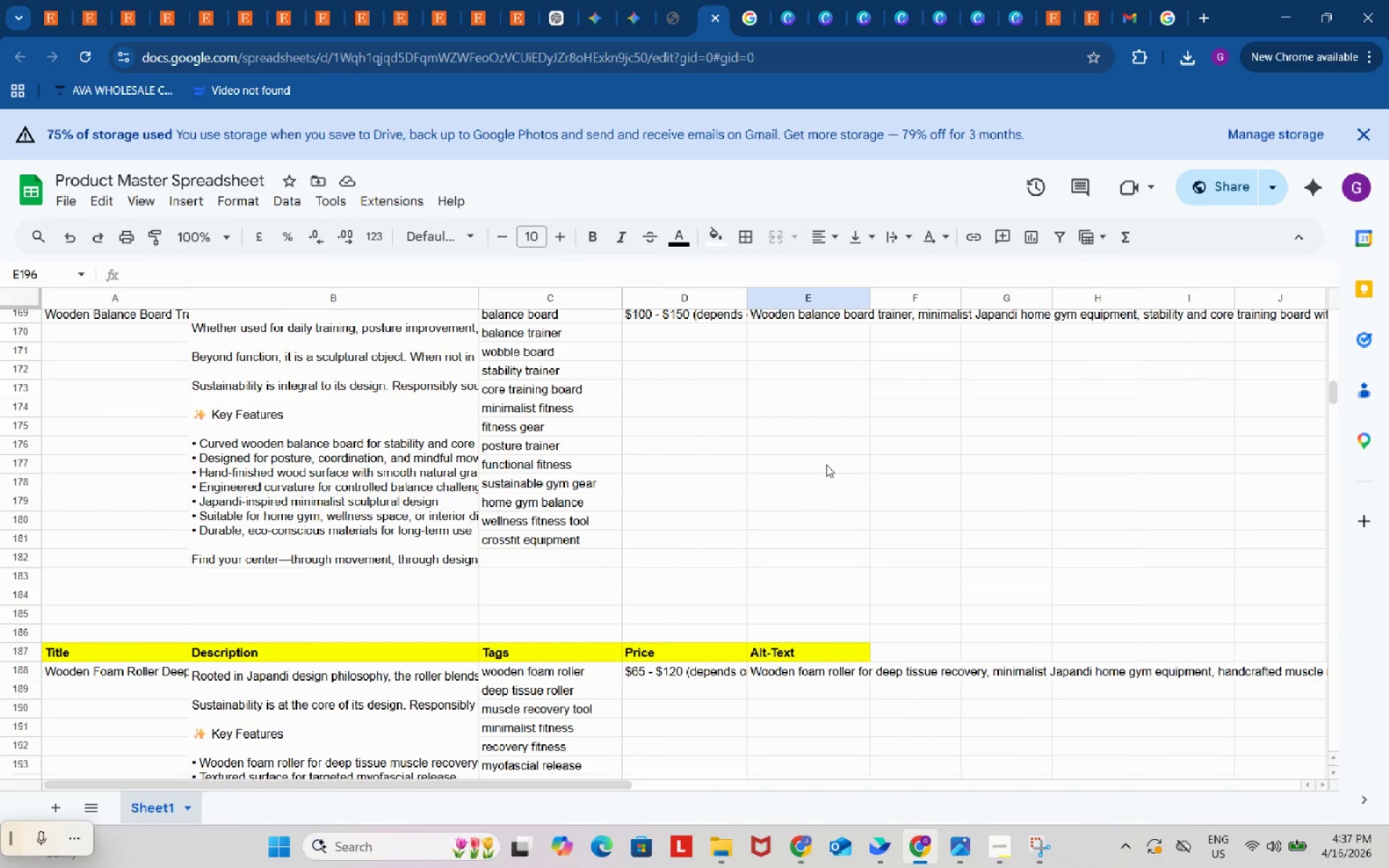 
scroll: coordinate [826, 464], scroll_direction: up, amount: 4.0
 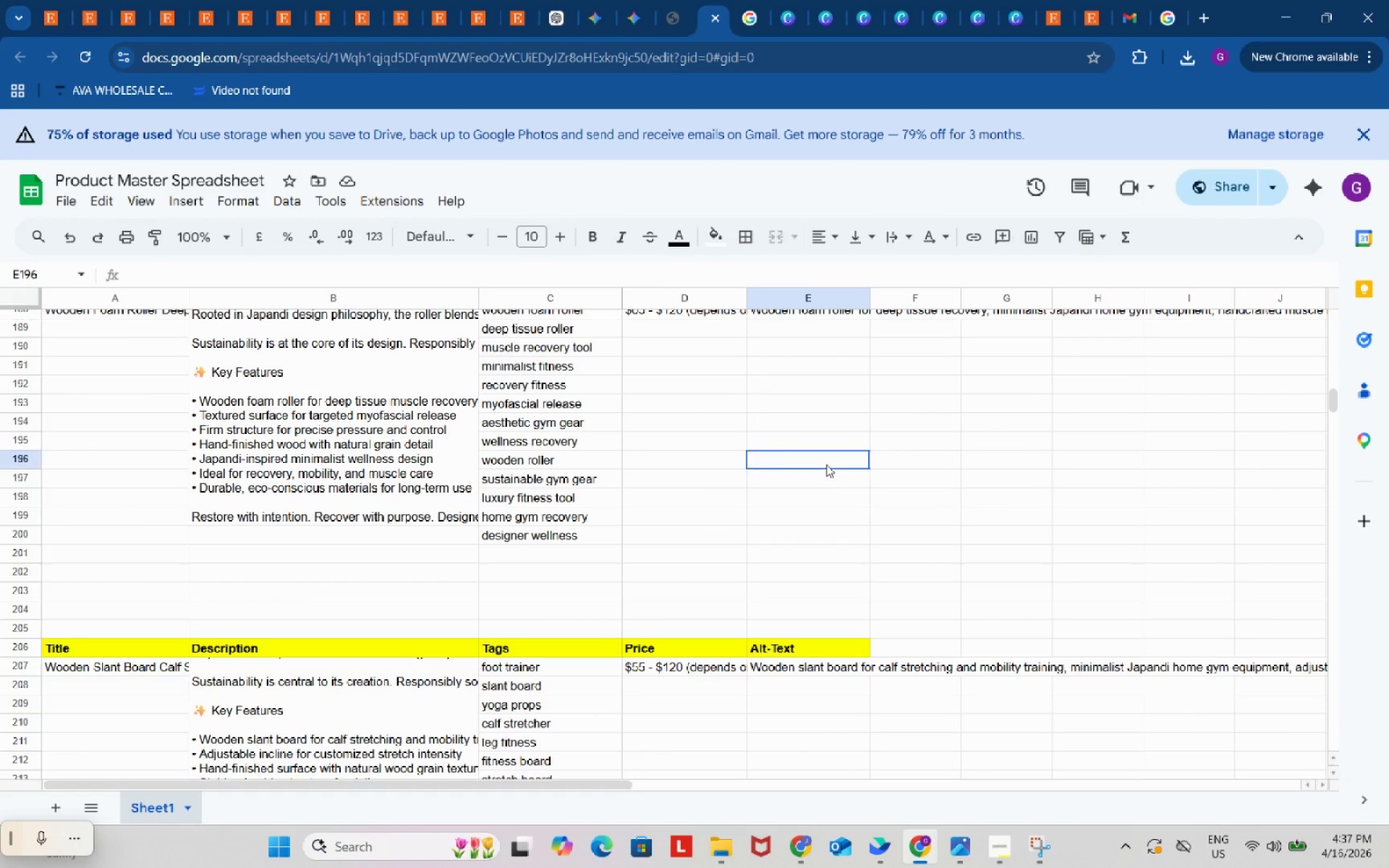 
left_click([826, 464])
 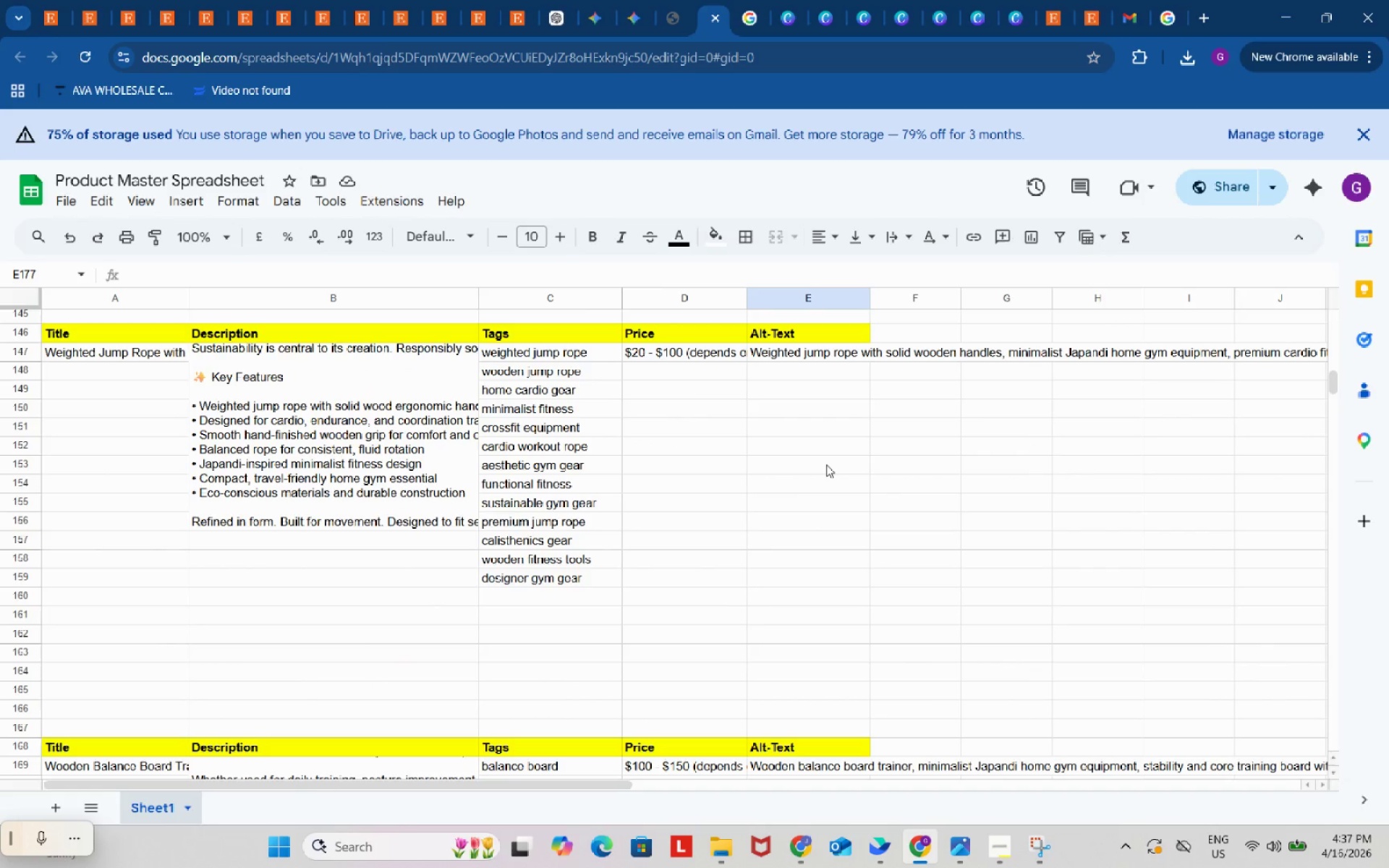 
left_click([826, 464])
 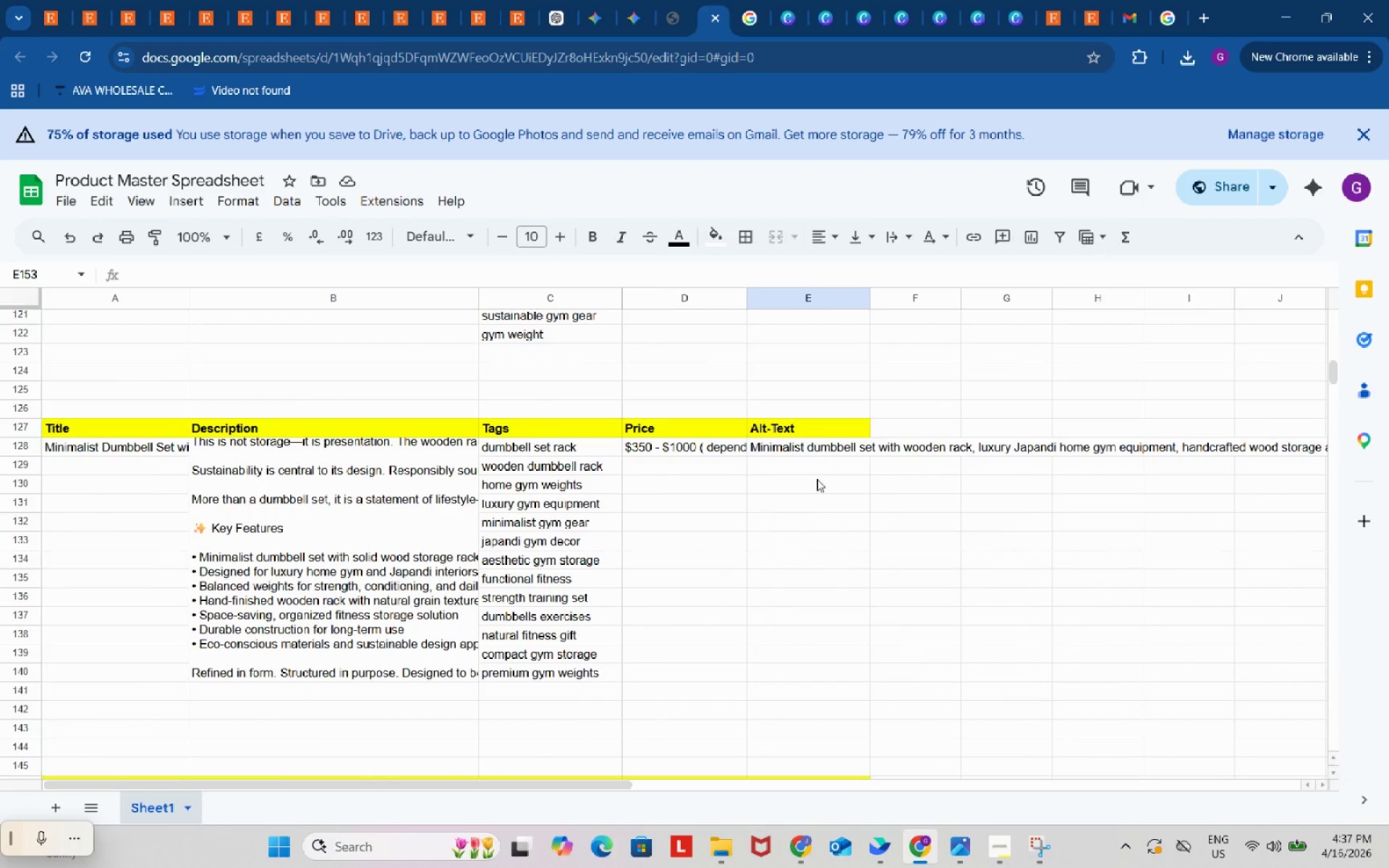 
left_click([810, 516])
 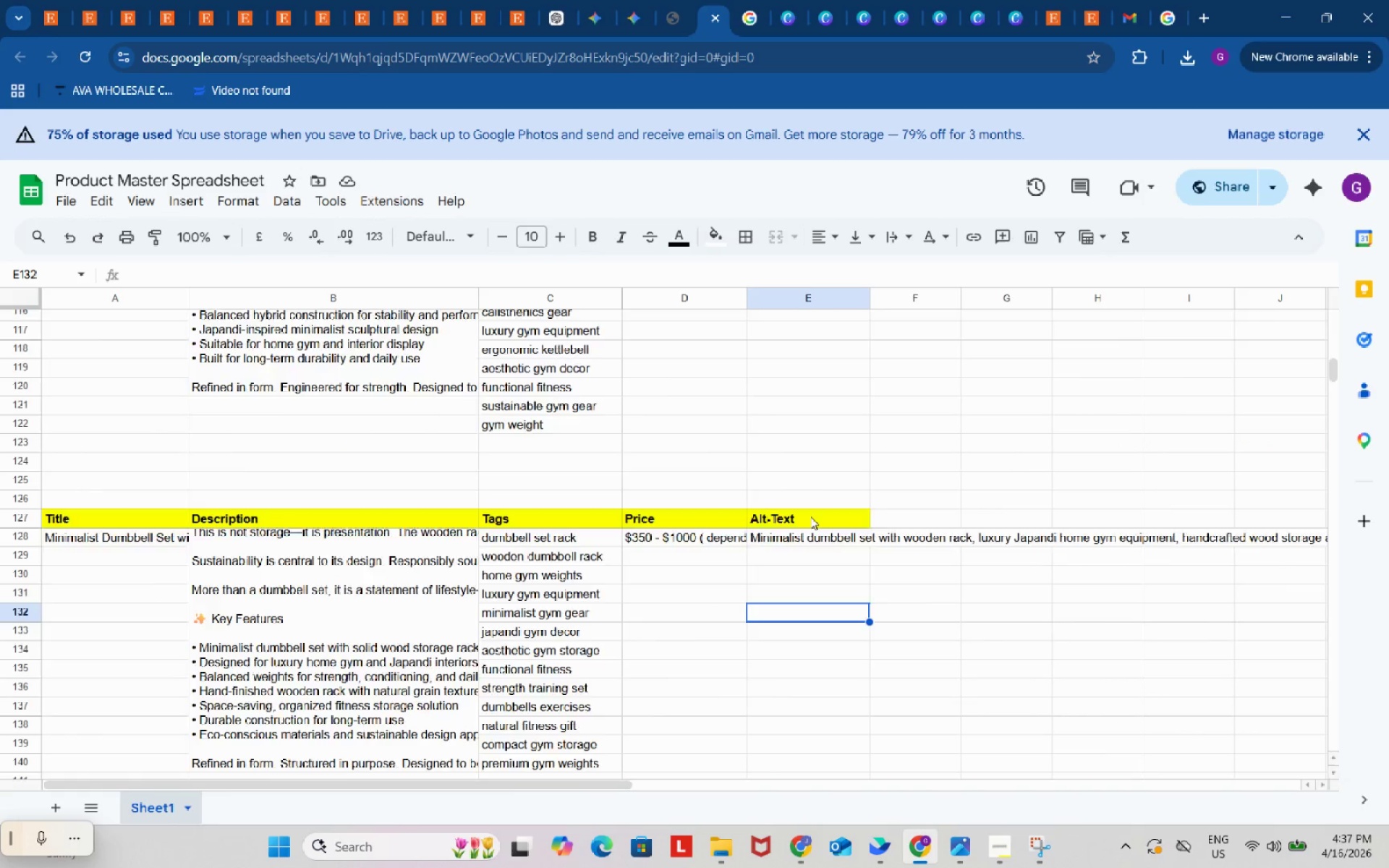 
scroll: coordinate [810, 516], scroll_direction: up, amount: 2.0
 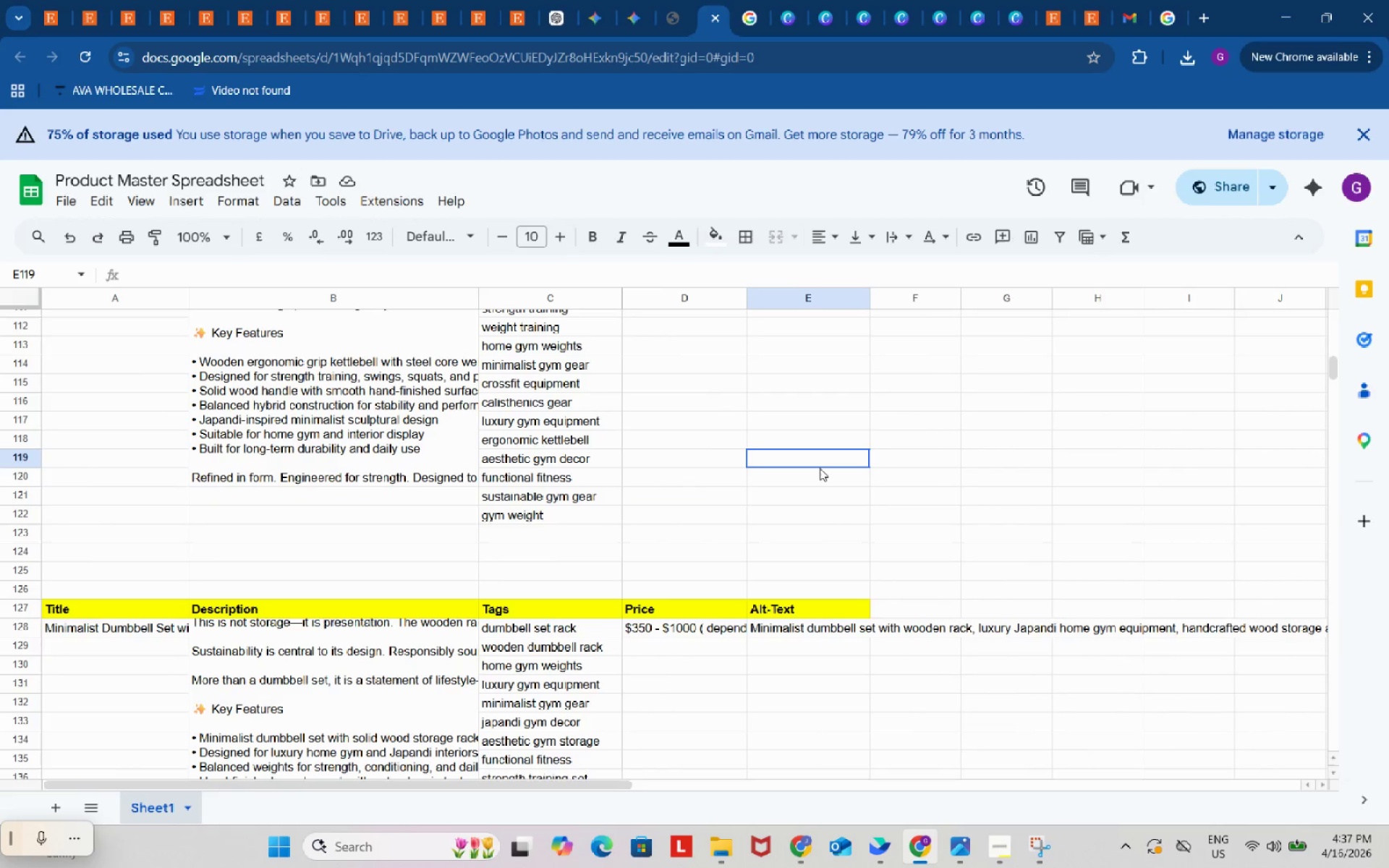 
left_click([820, 468])
 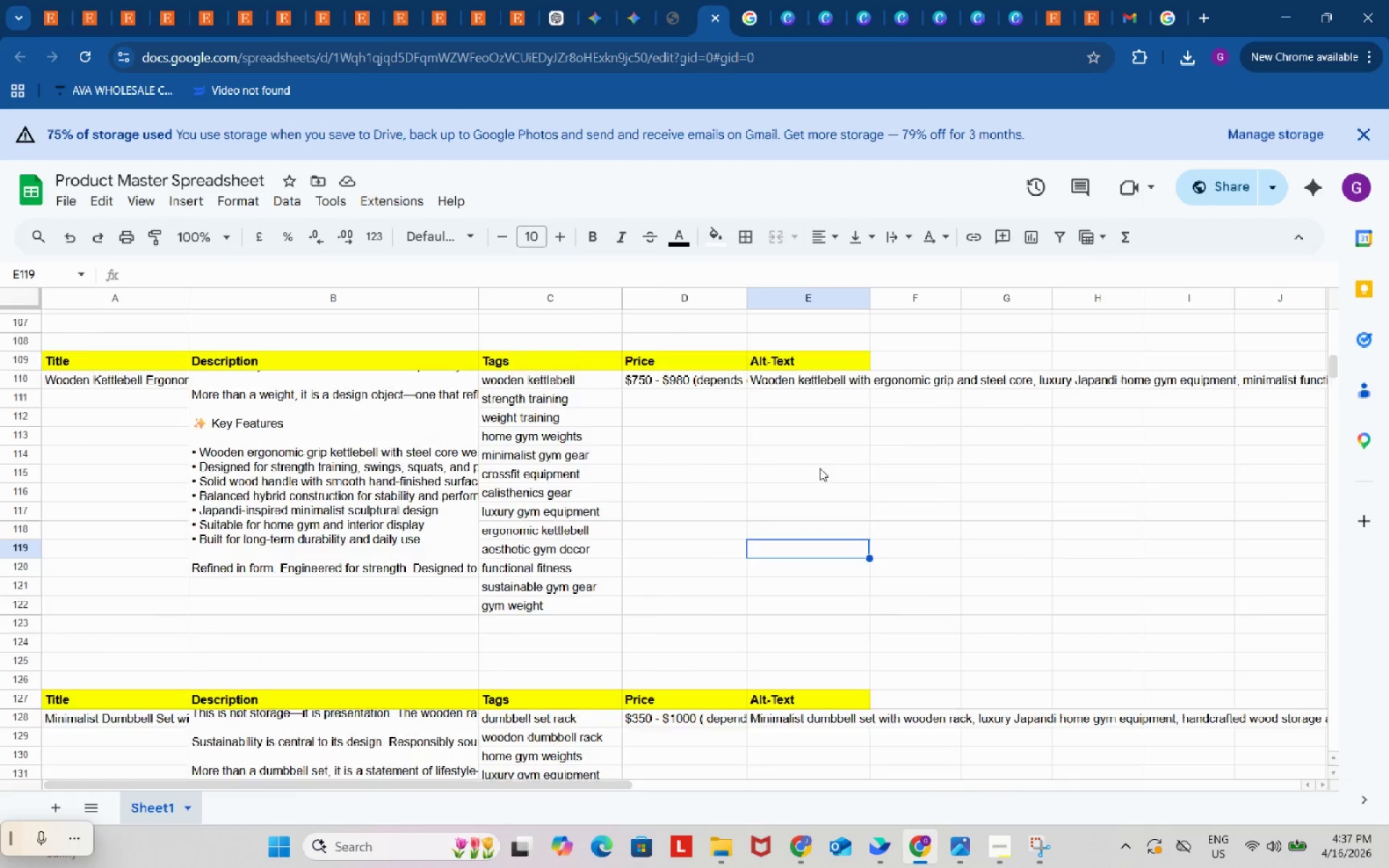 
left_click([820, 468])
 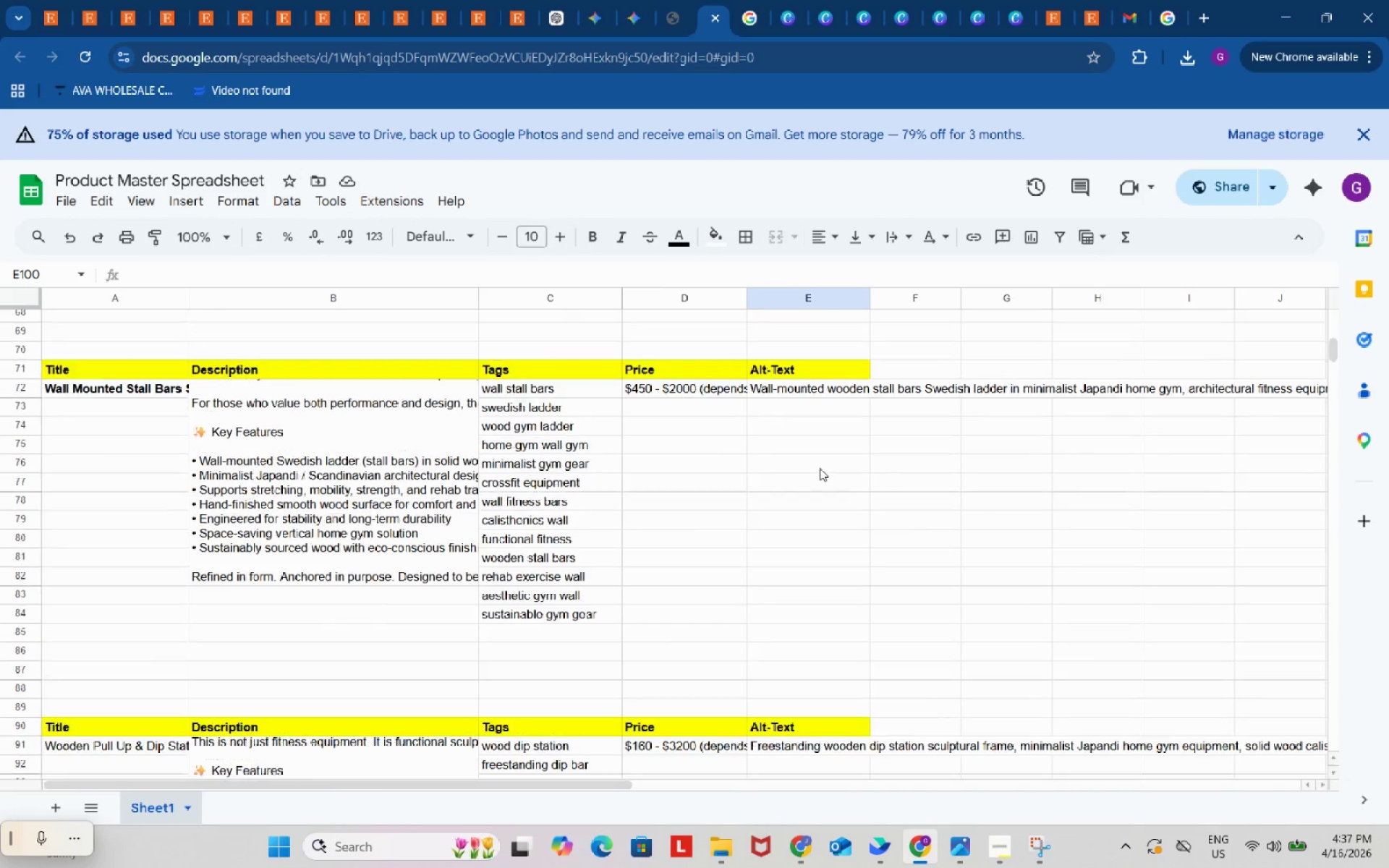 
scroll: coordinate [820, 468], scroll_direction: up, amount: 4.0
 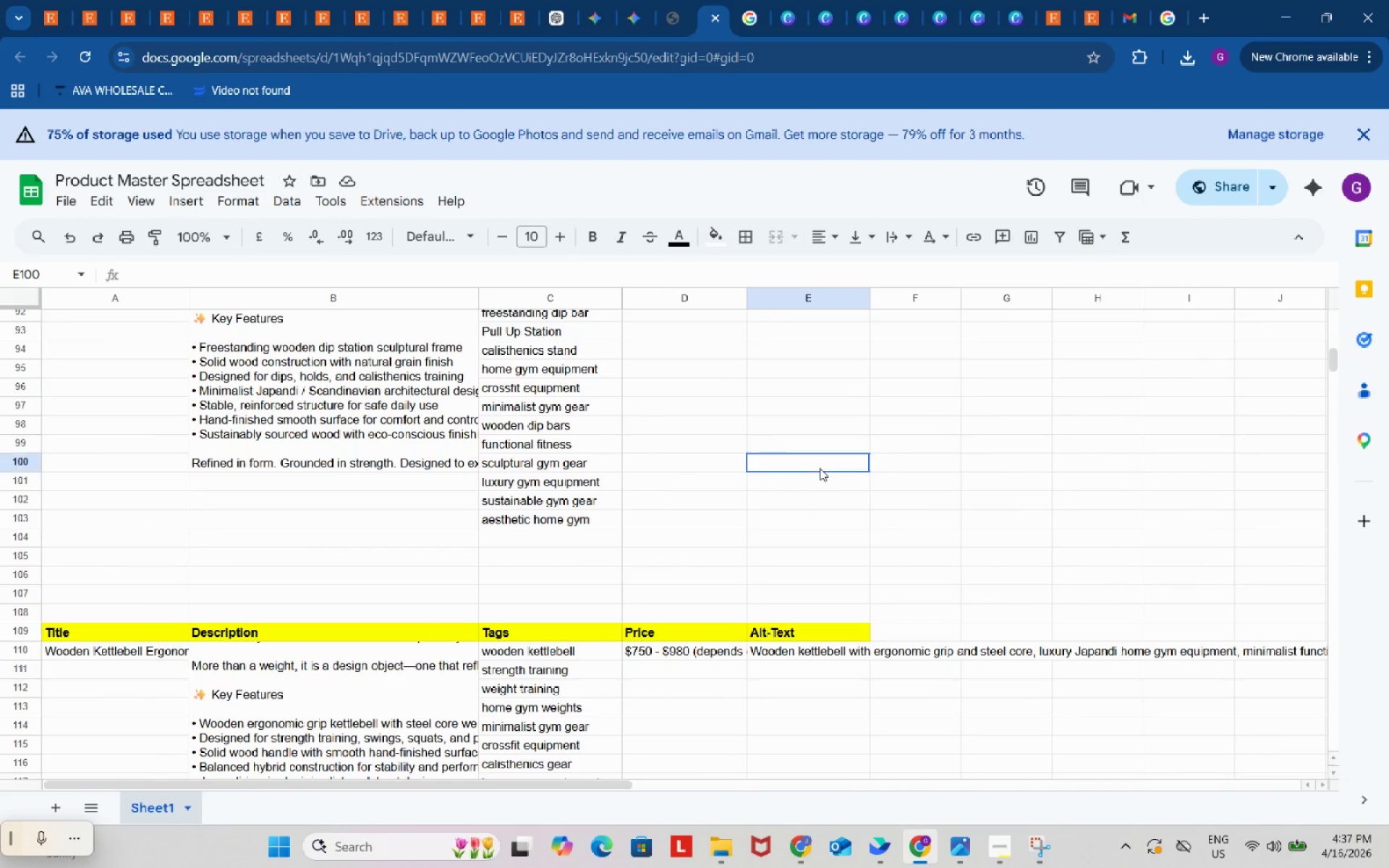 
left_click([820, 468])
 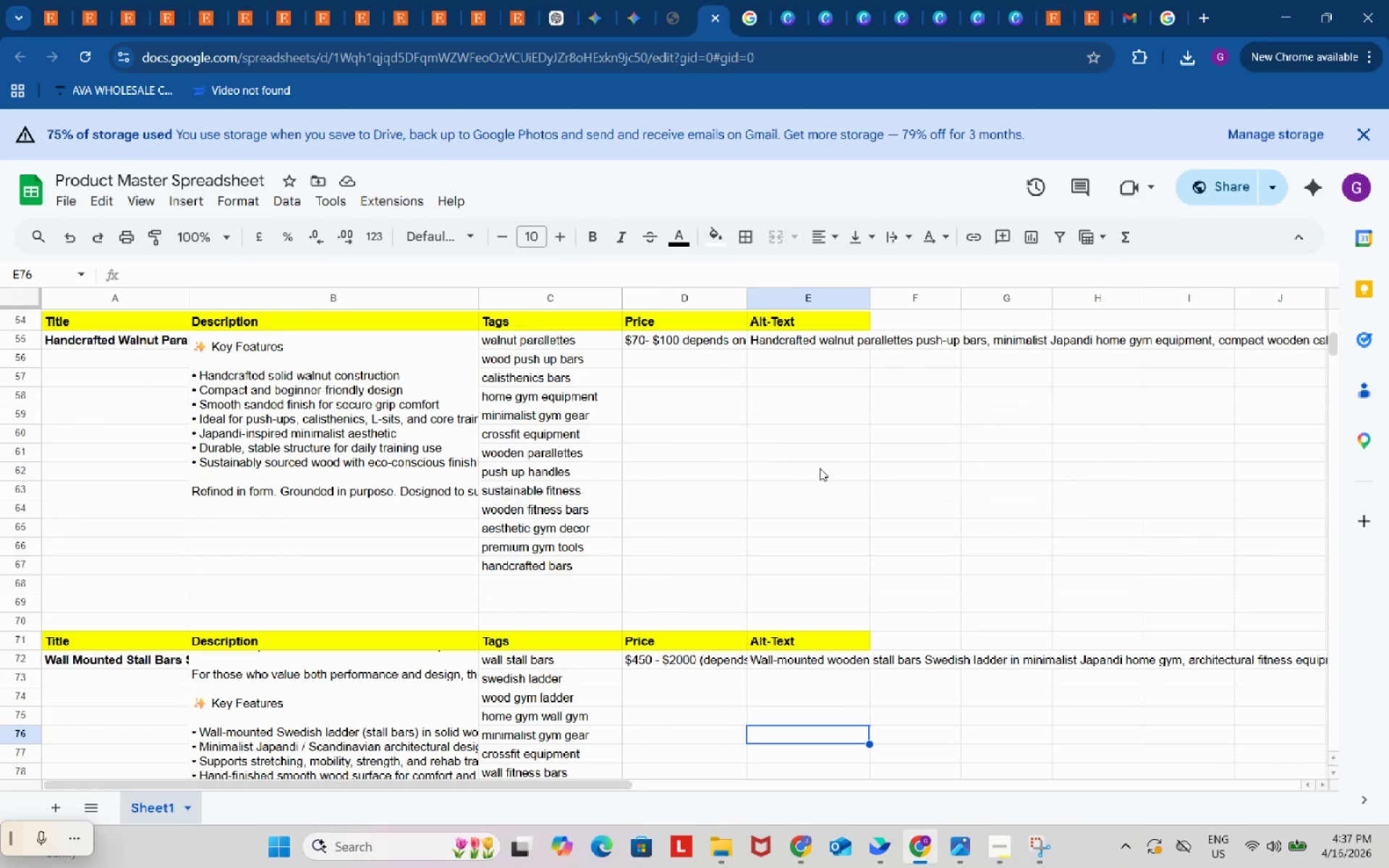 
left_click([820, 468])
 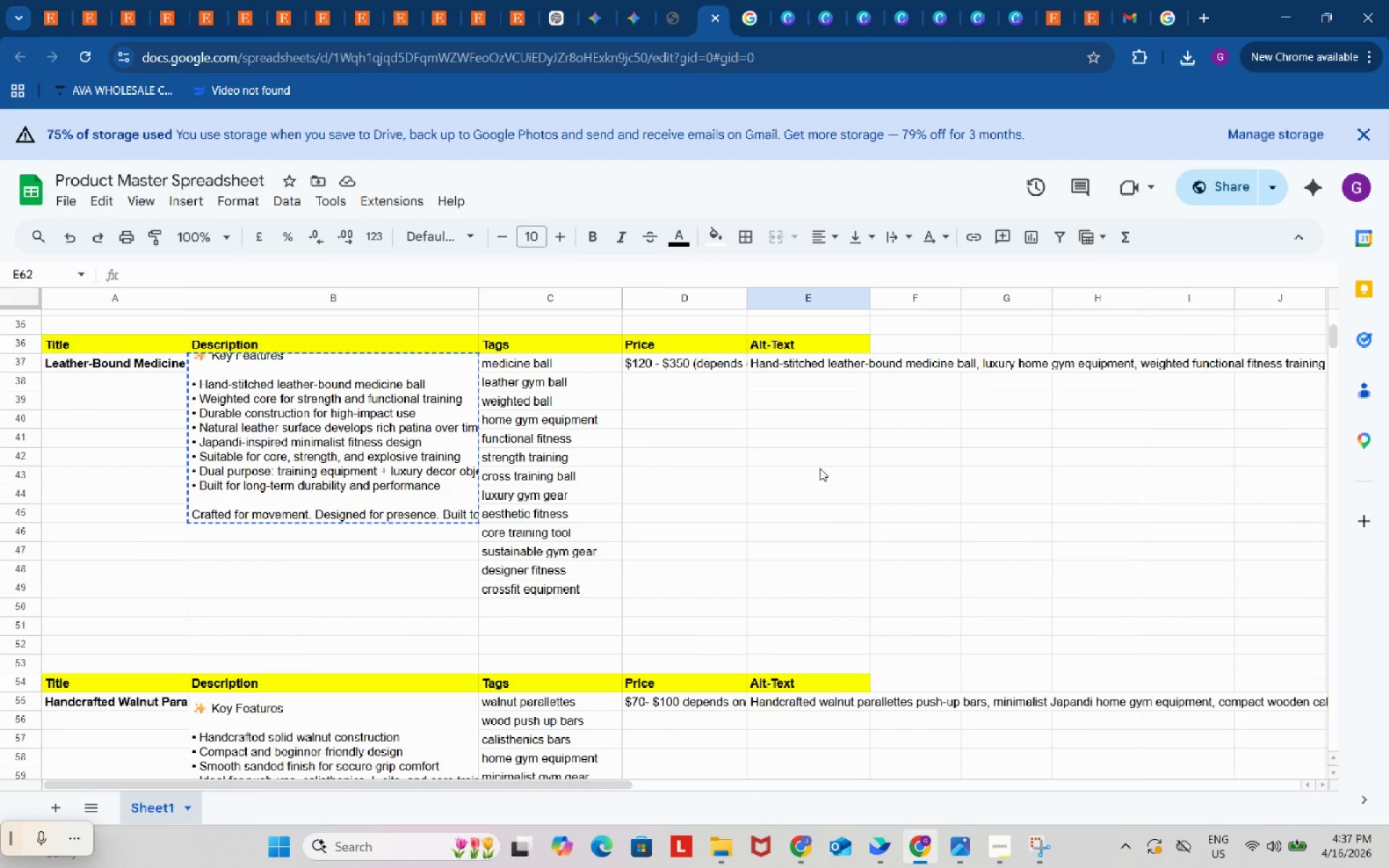 
left_click([820, 468])
 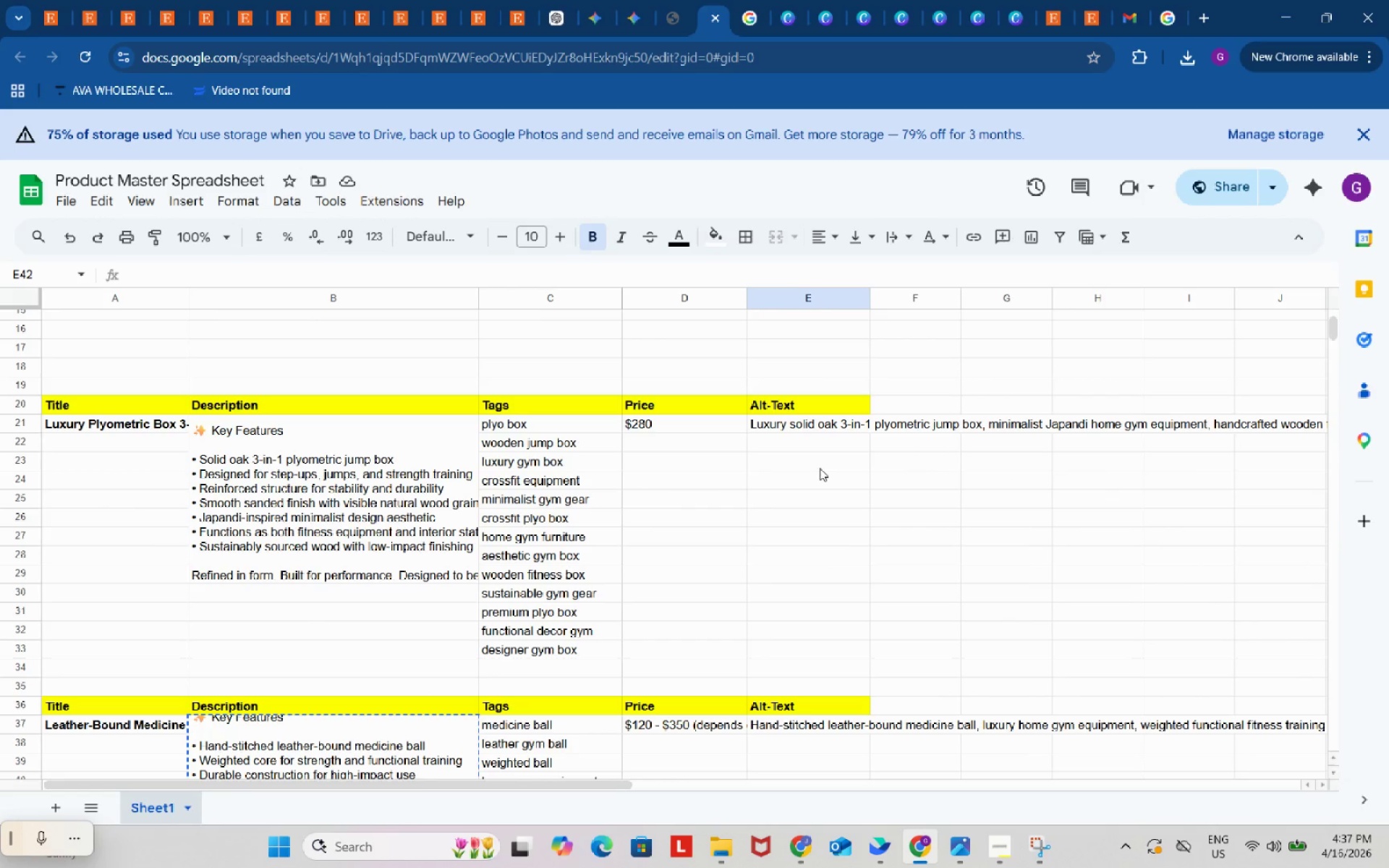 
left_click([820, 468])
 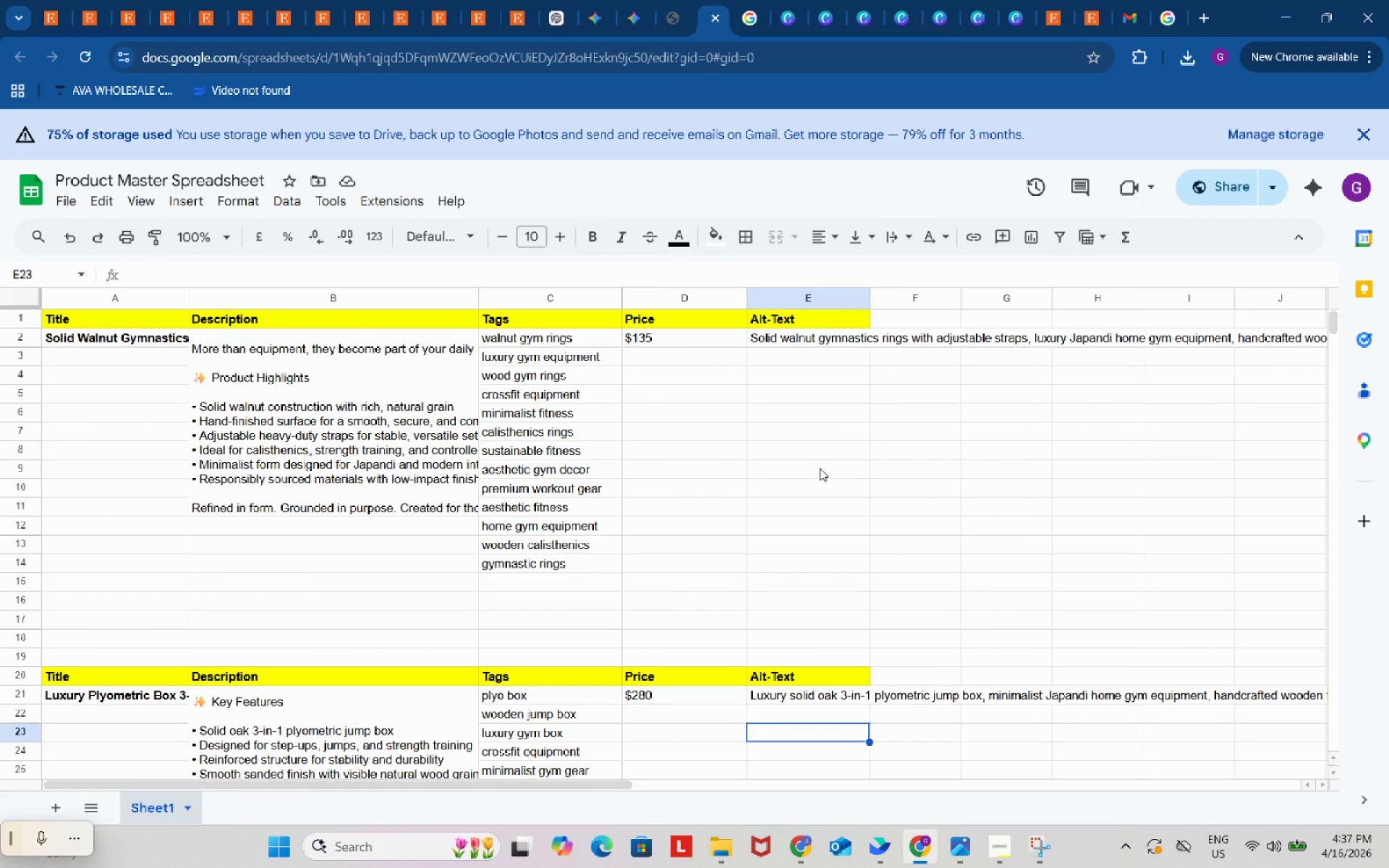 
left_click([820, 468])
 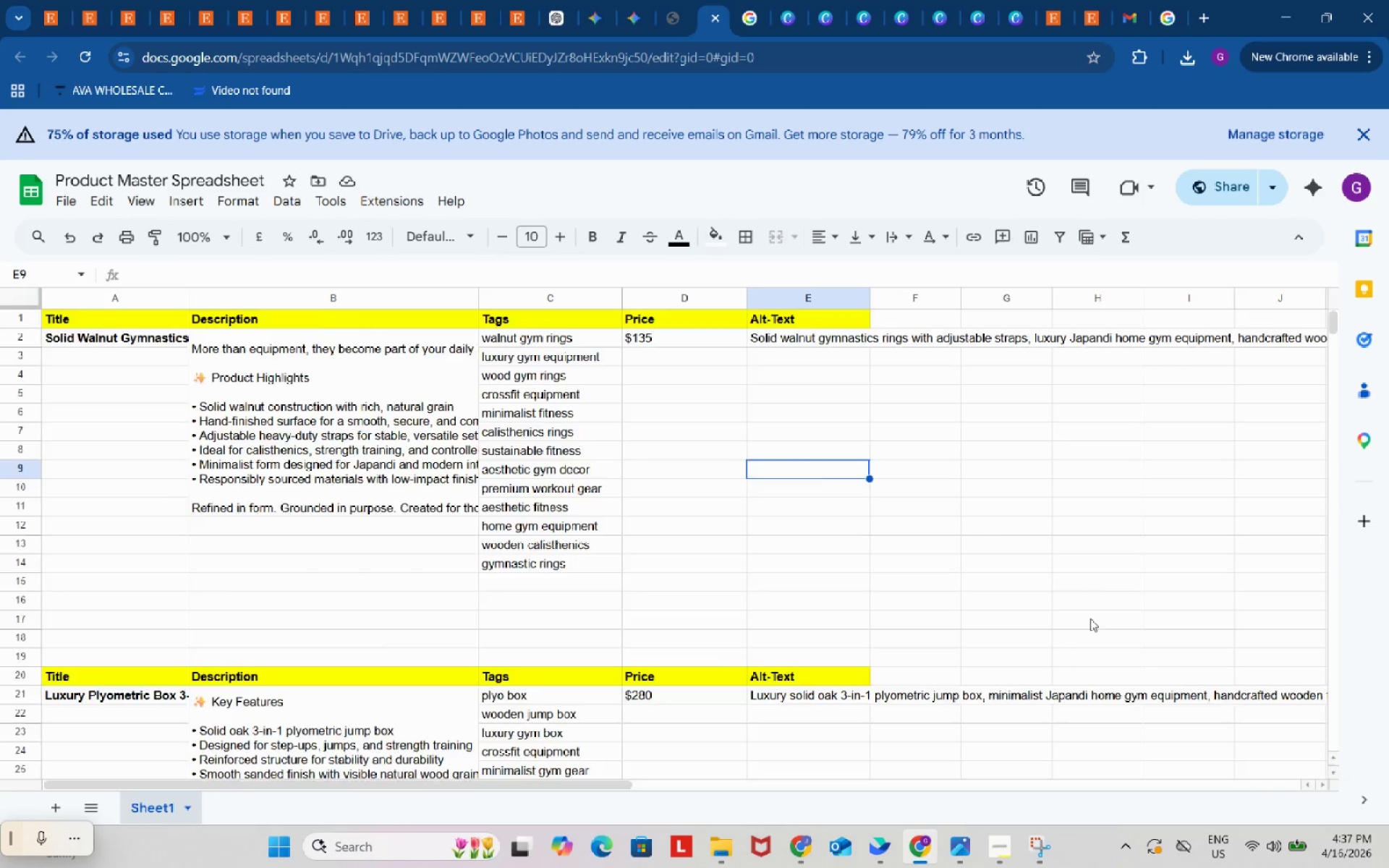 
scroll: coordinate [1090, 618], scroll_direction: down, amount: 4.0
 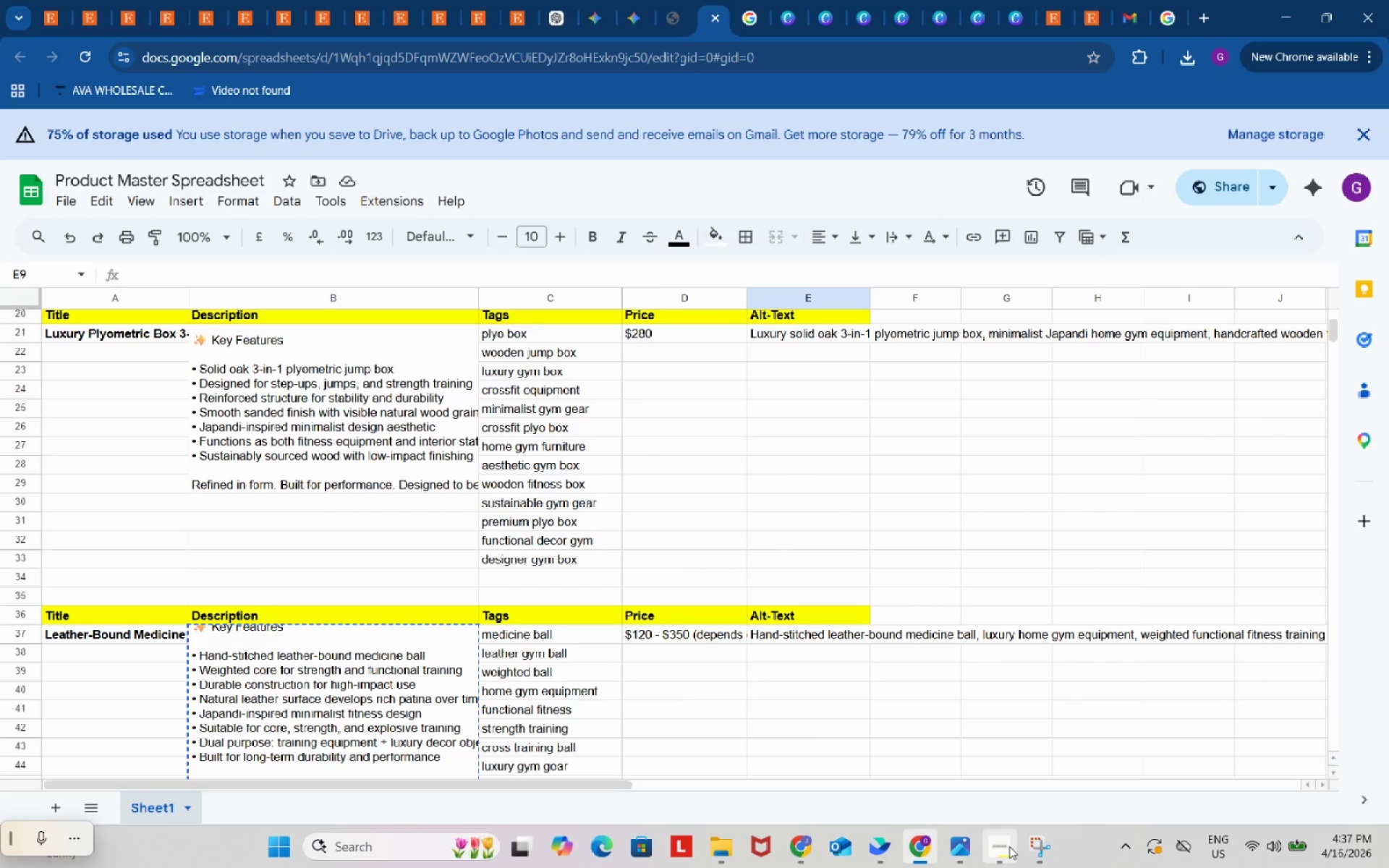 
left_click([1009, 846])